 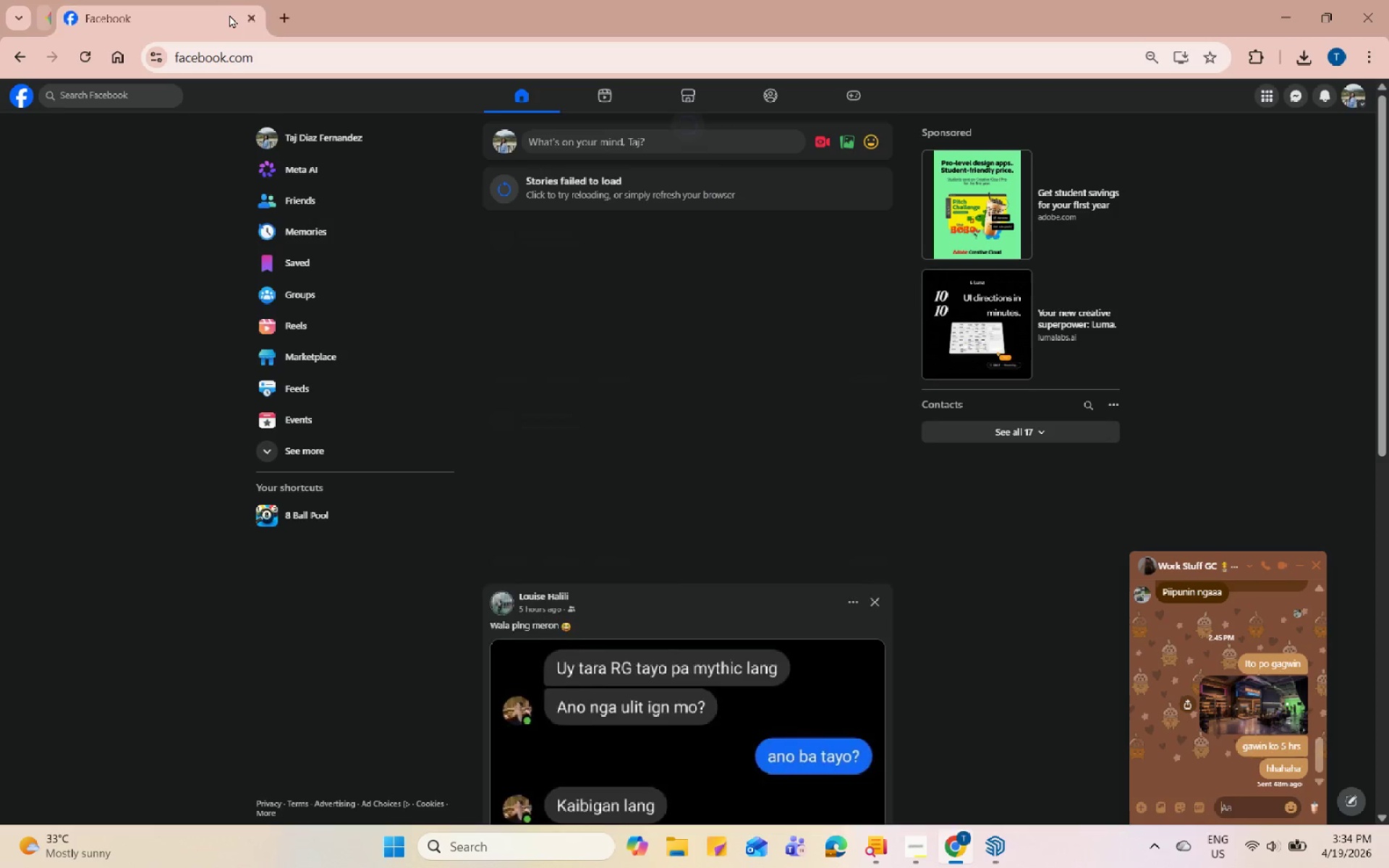 
double_click([266, 62])
 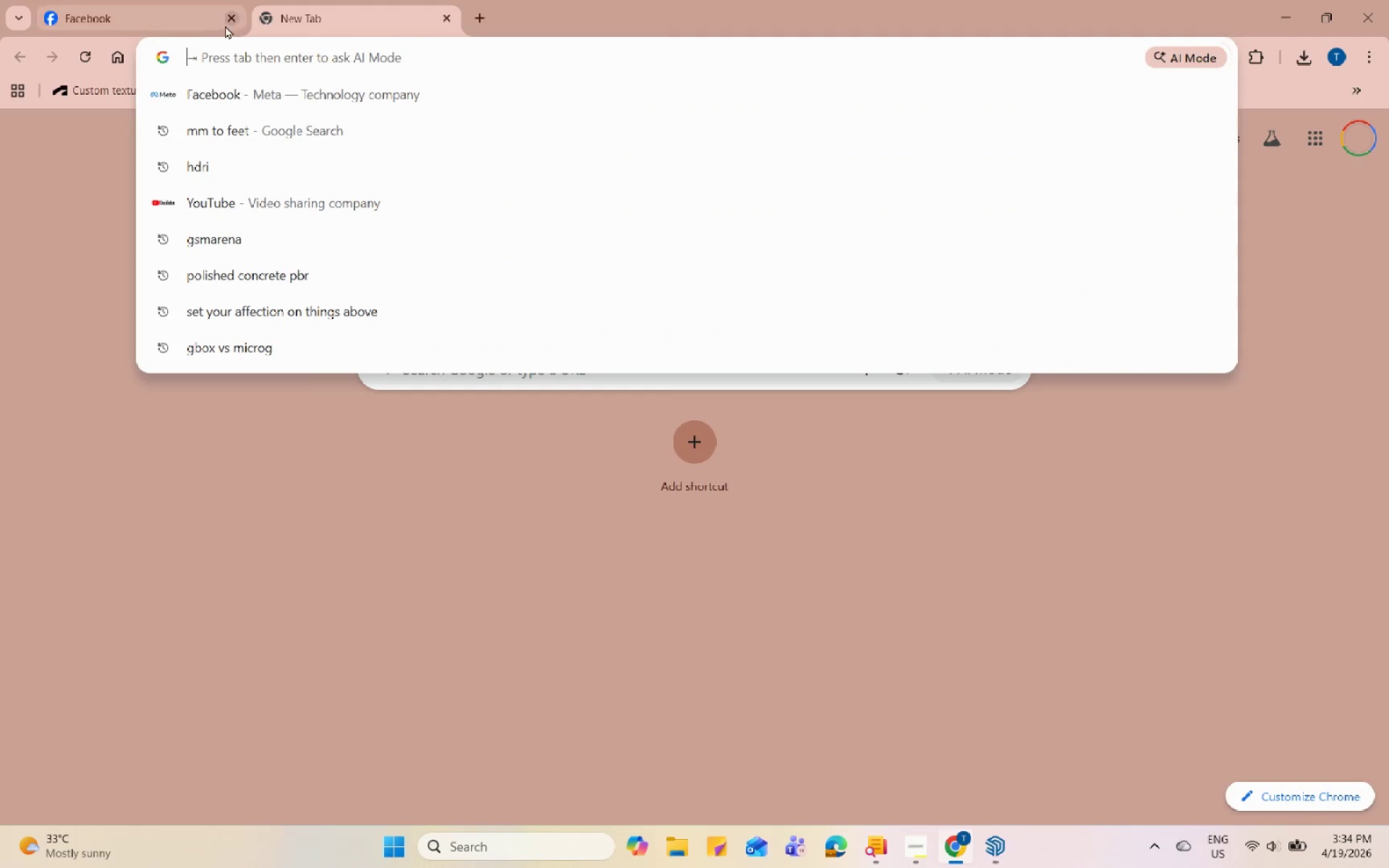 
left_click_drag(start_coordinate=[232, 25], to_coordinate=[237, 61])
 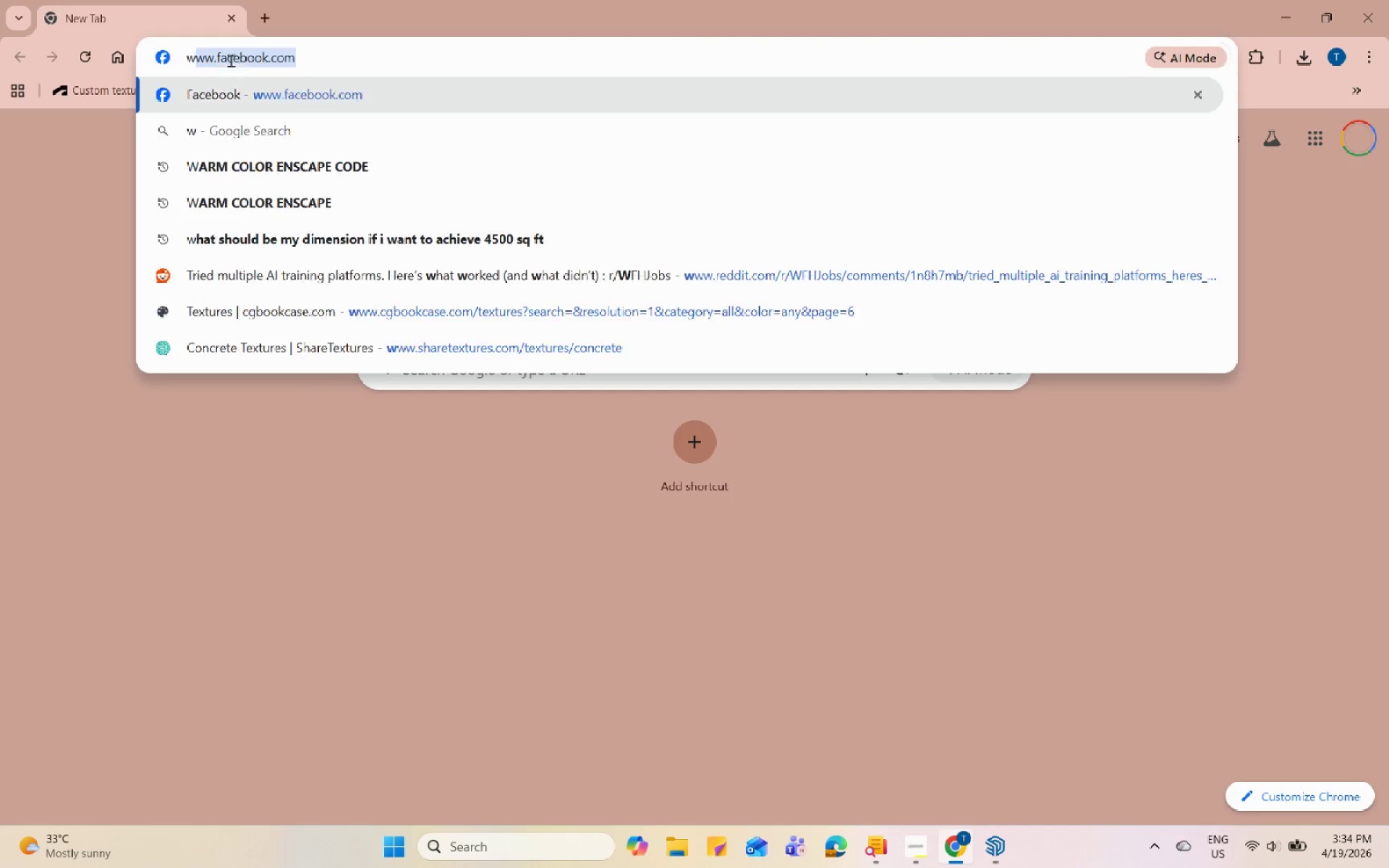 
triple_click([237, 61])
 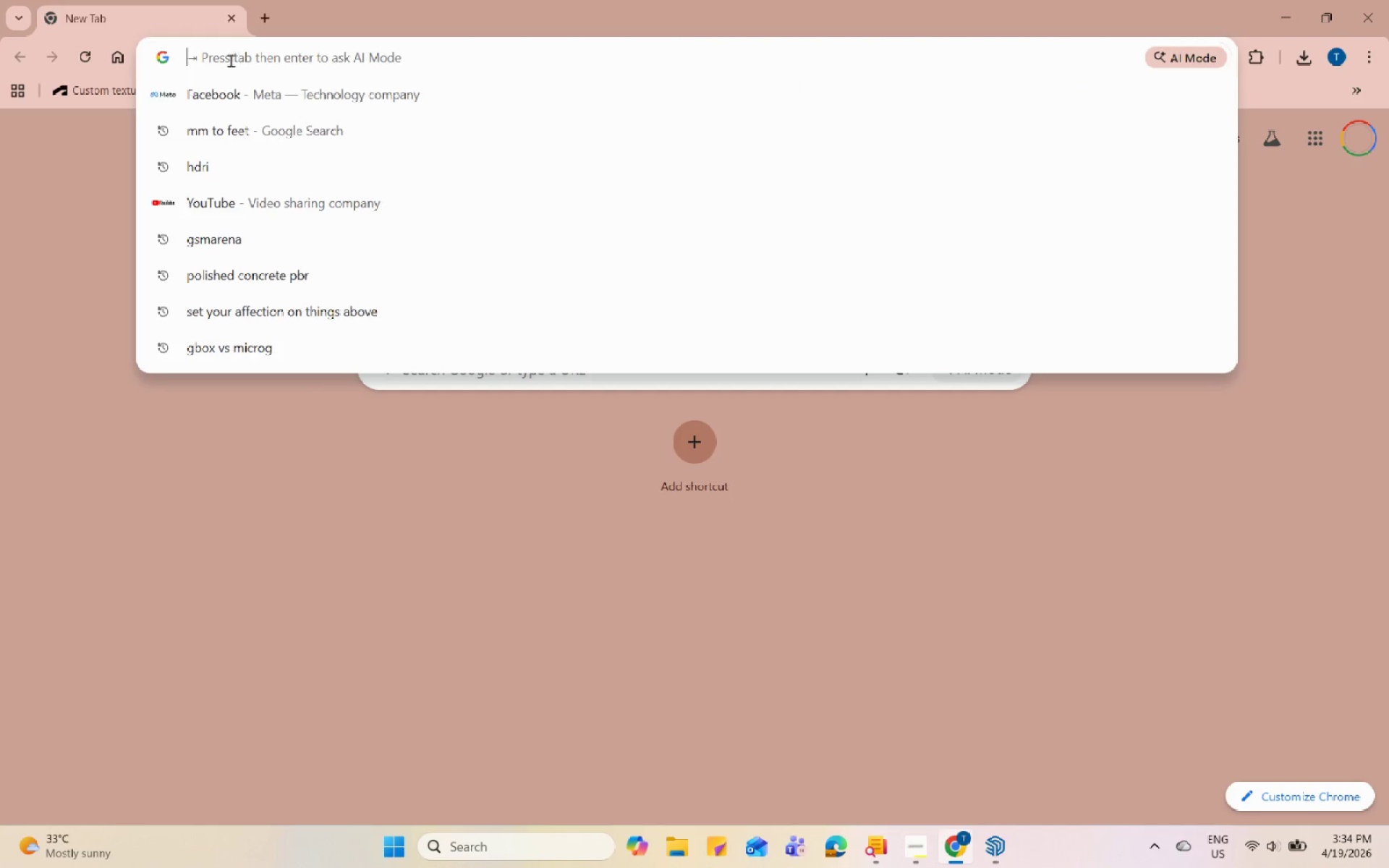 
type(what s)
 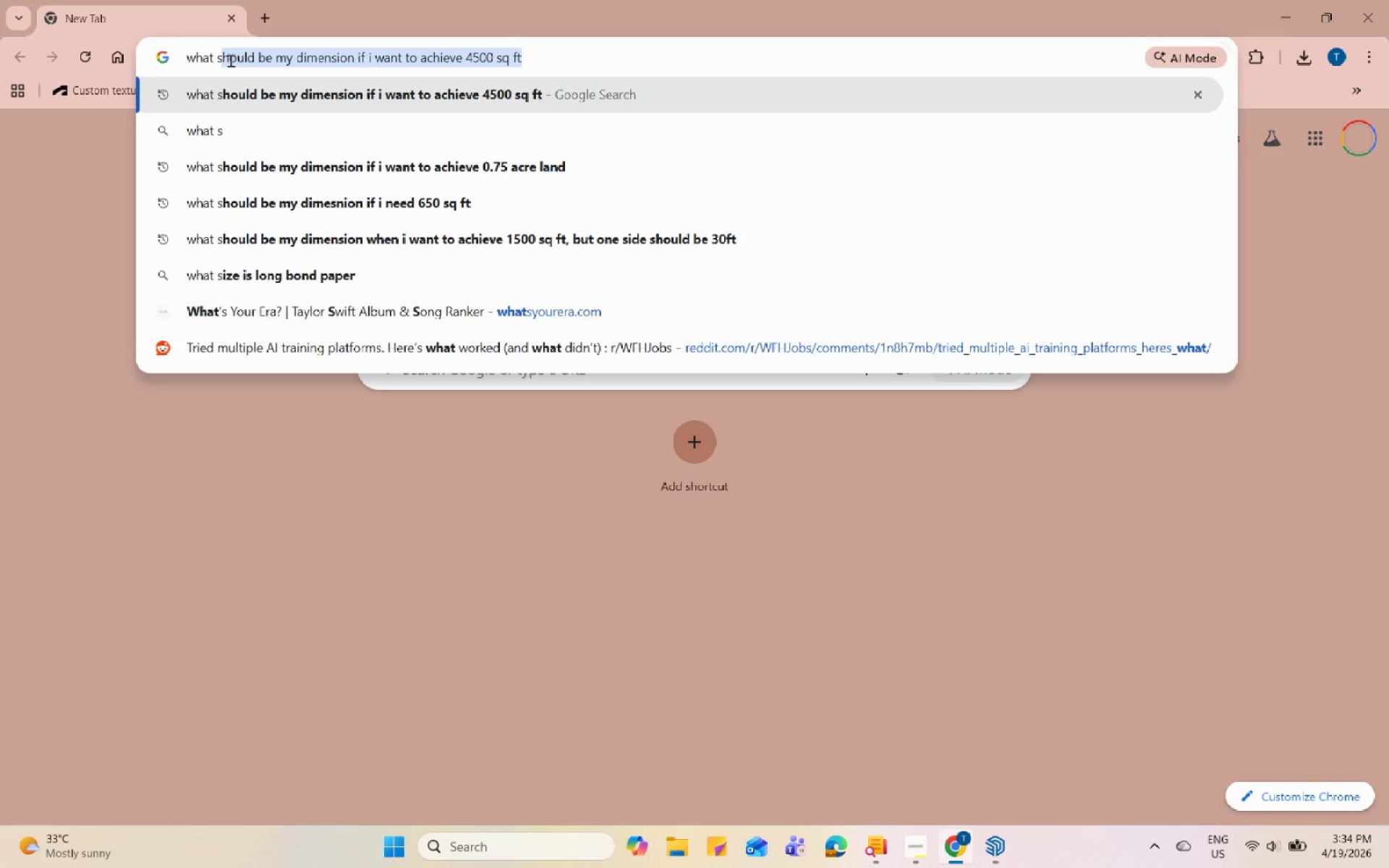 
key(Enter)
 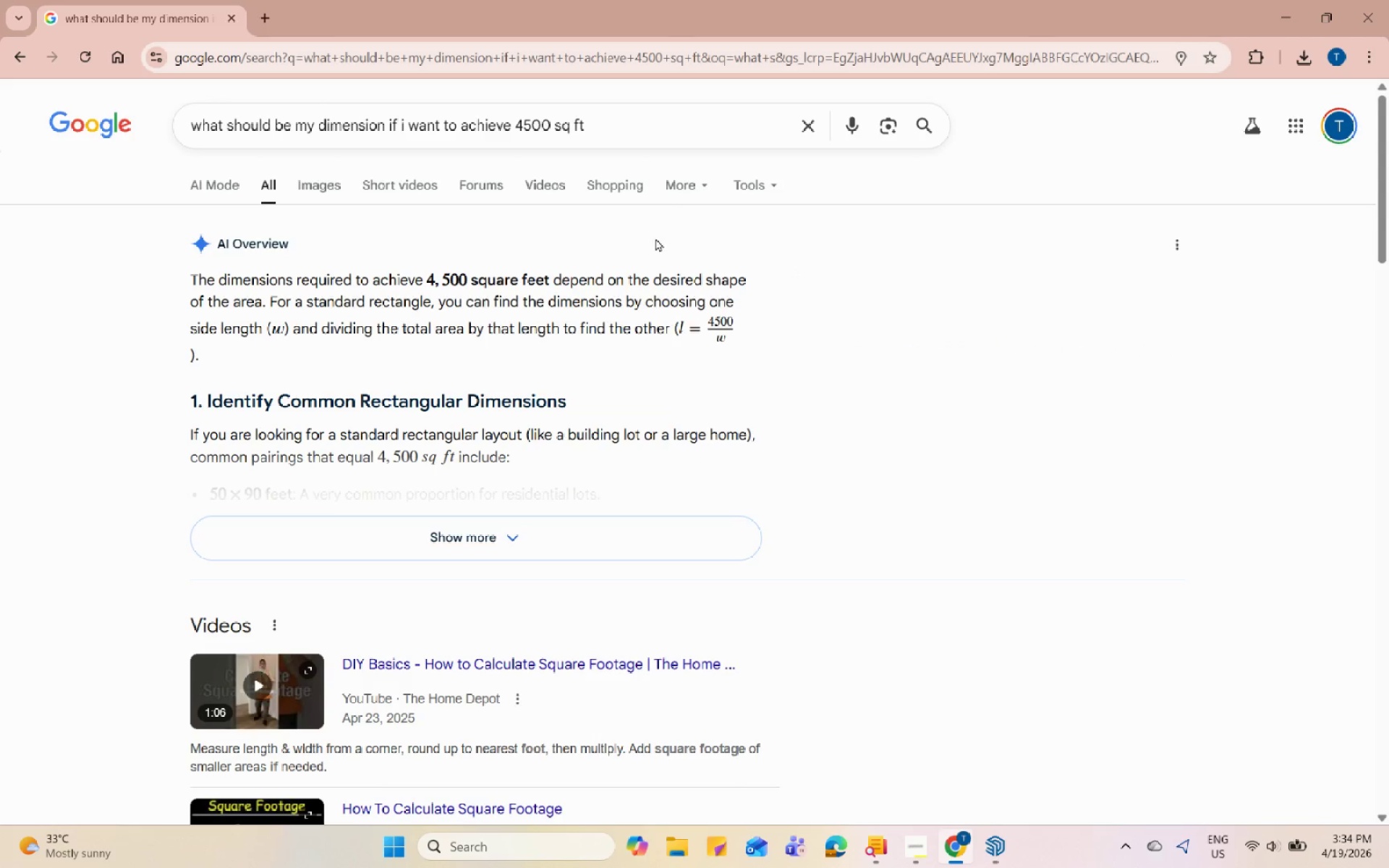 
left_click([524, 129])
 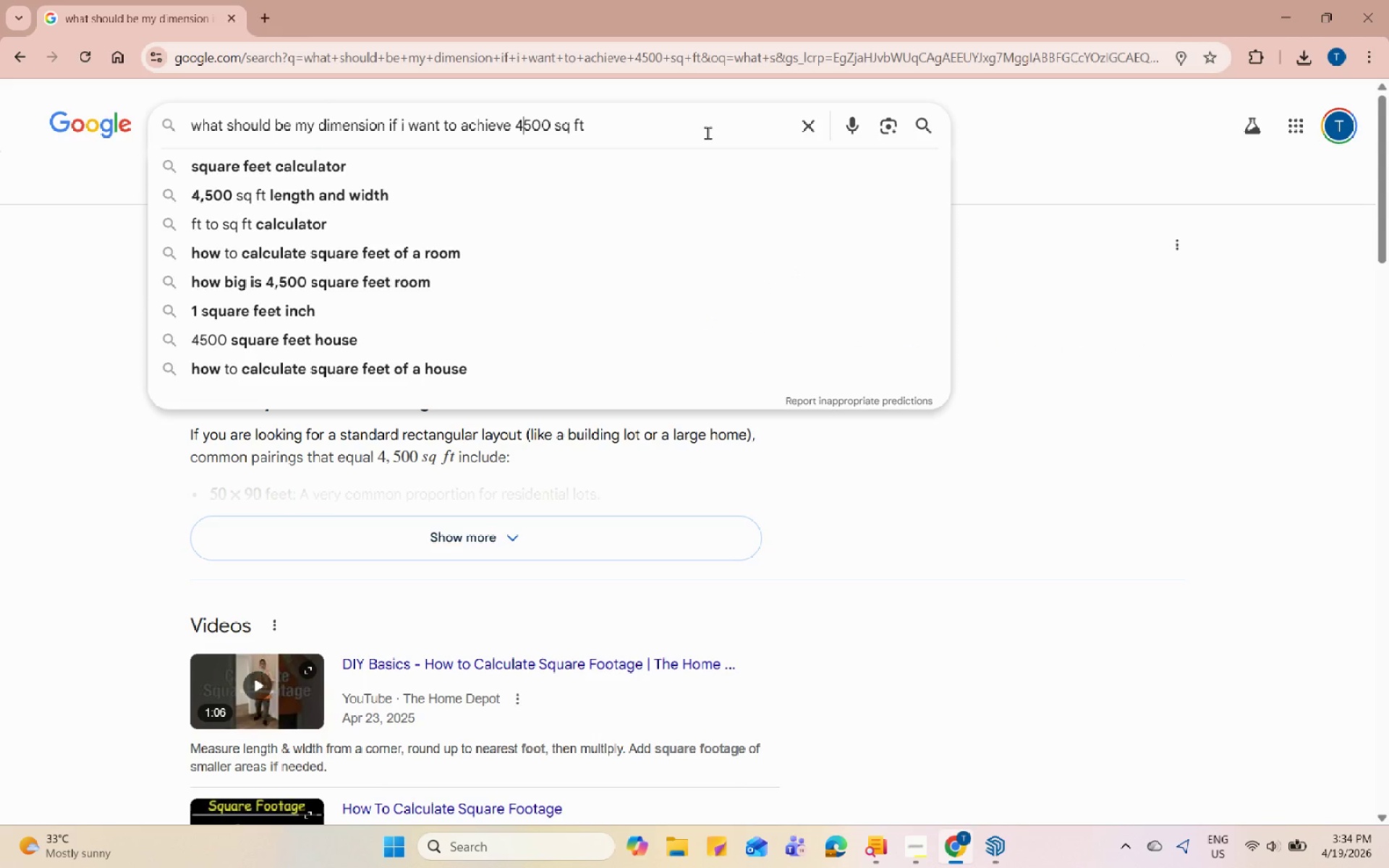 
key(Backspace)
 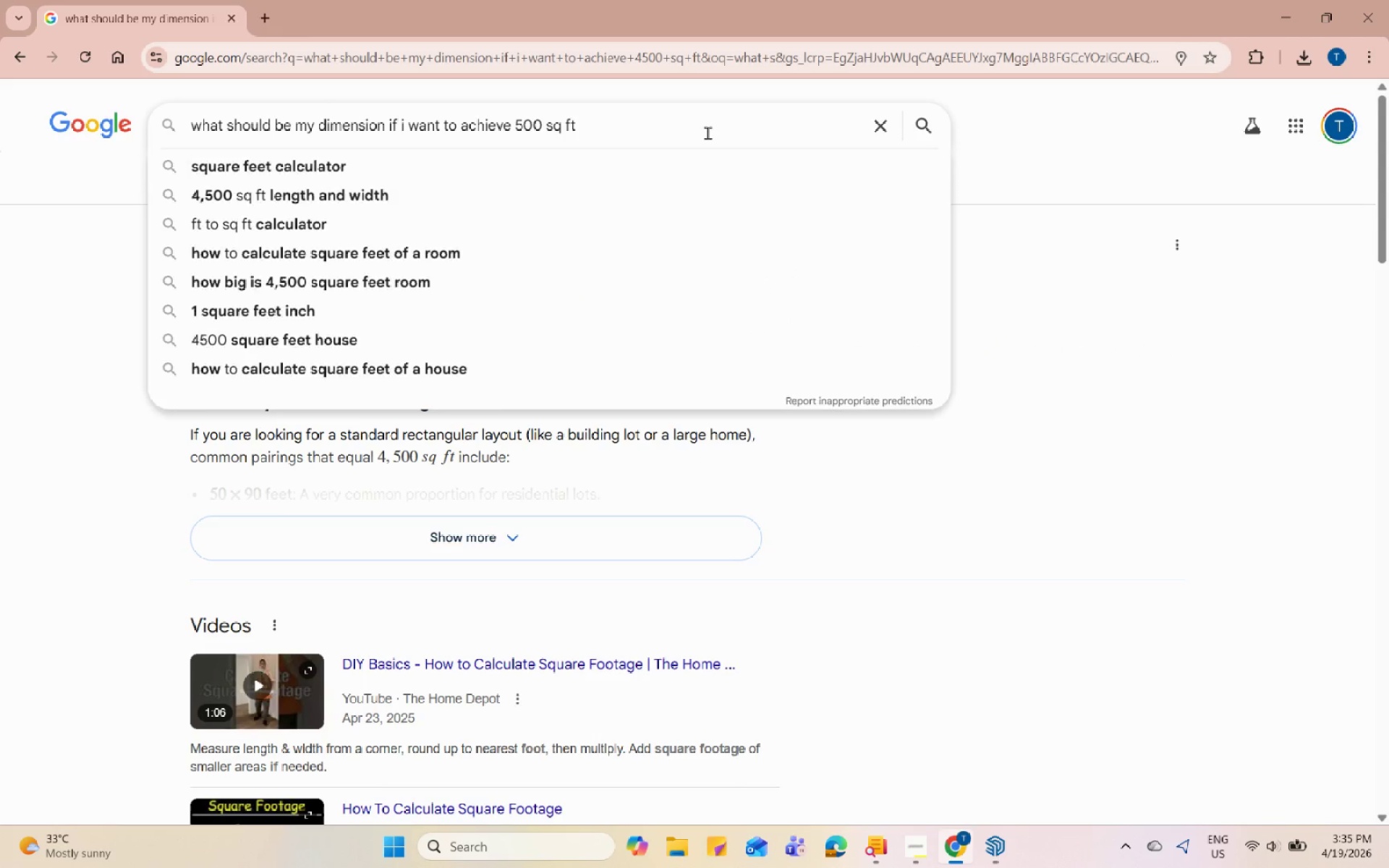 
key(2)
 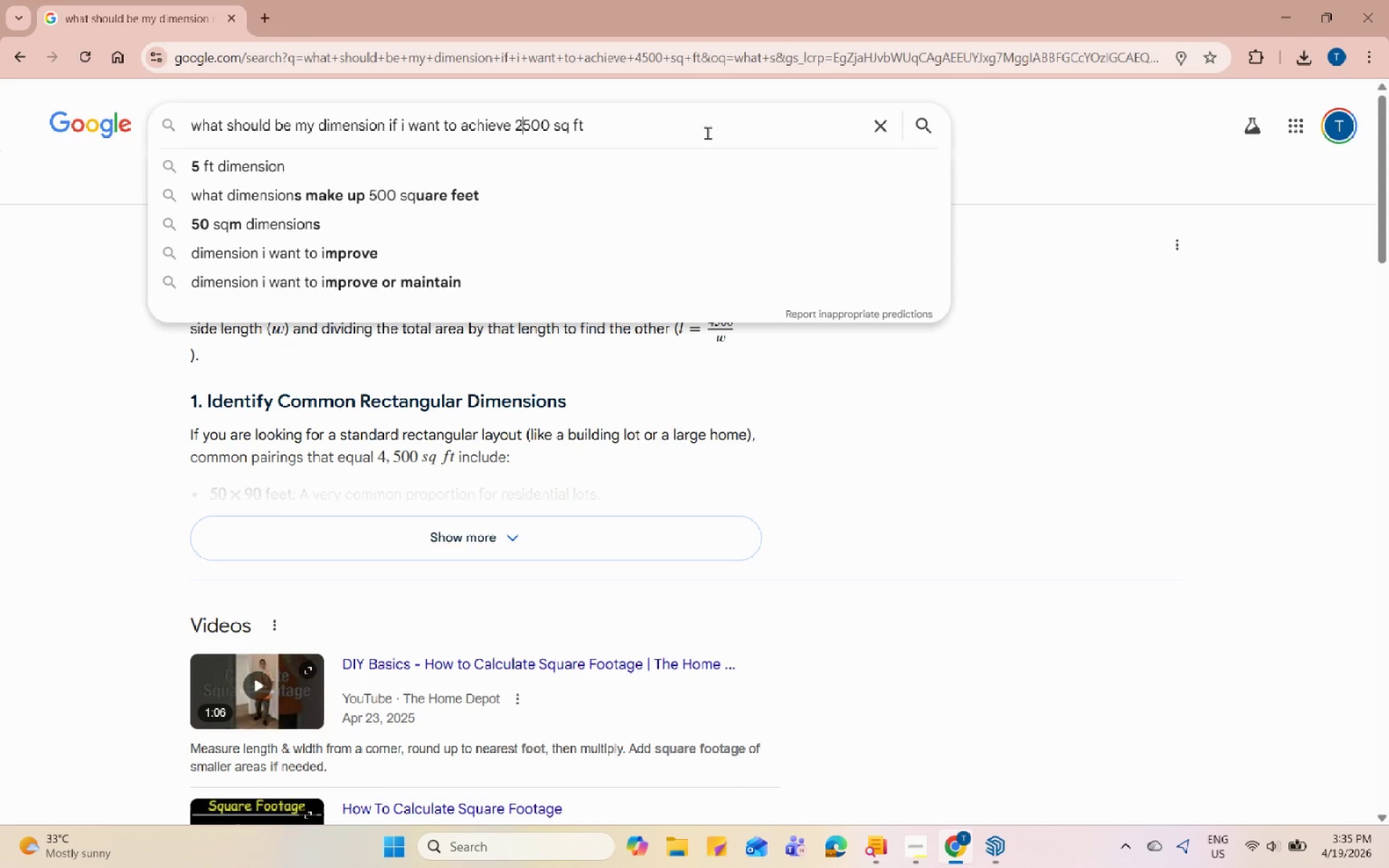 
key(Enter)
 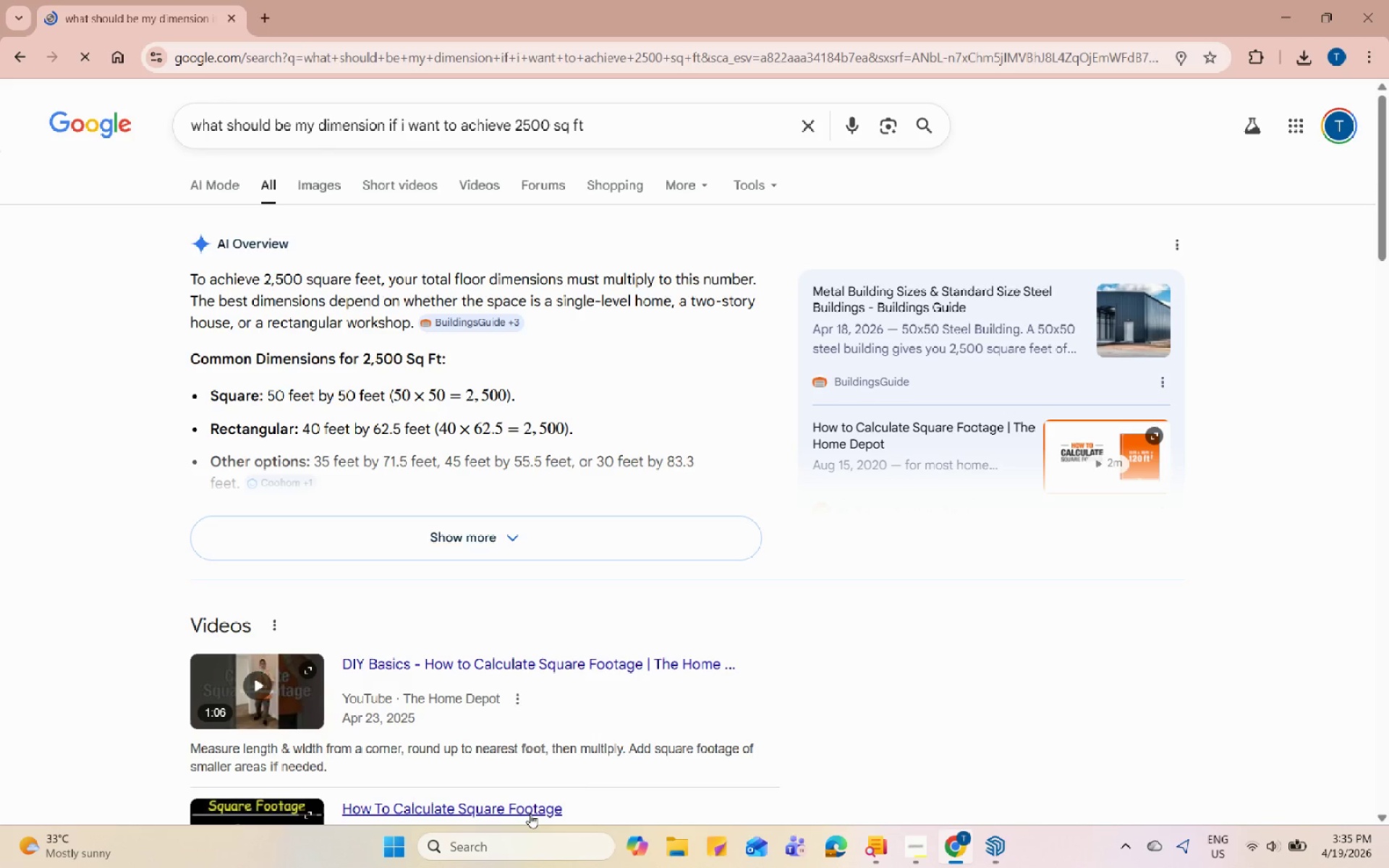 
wait(5.78)
 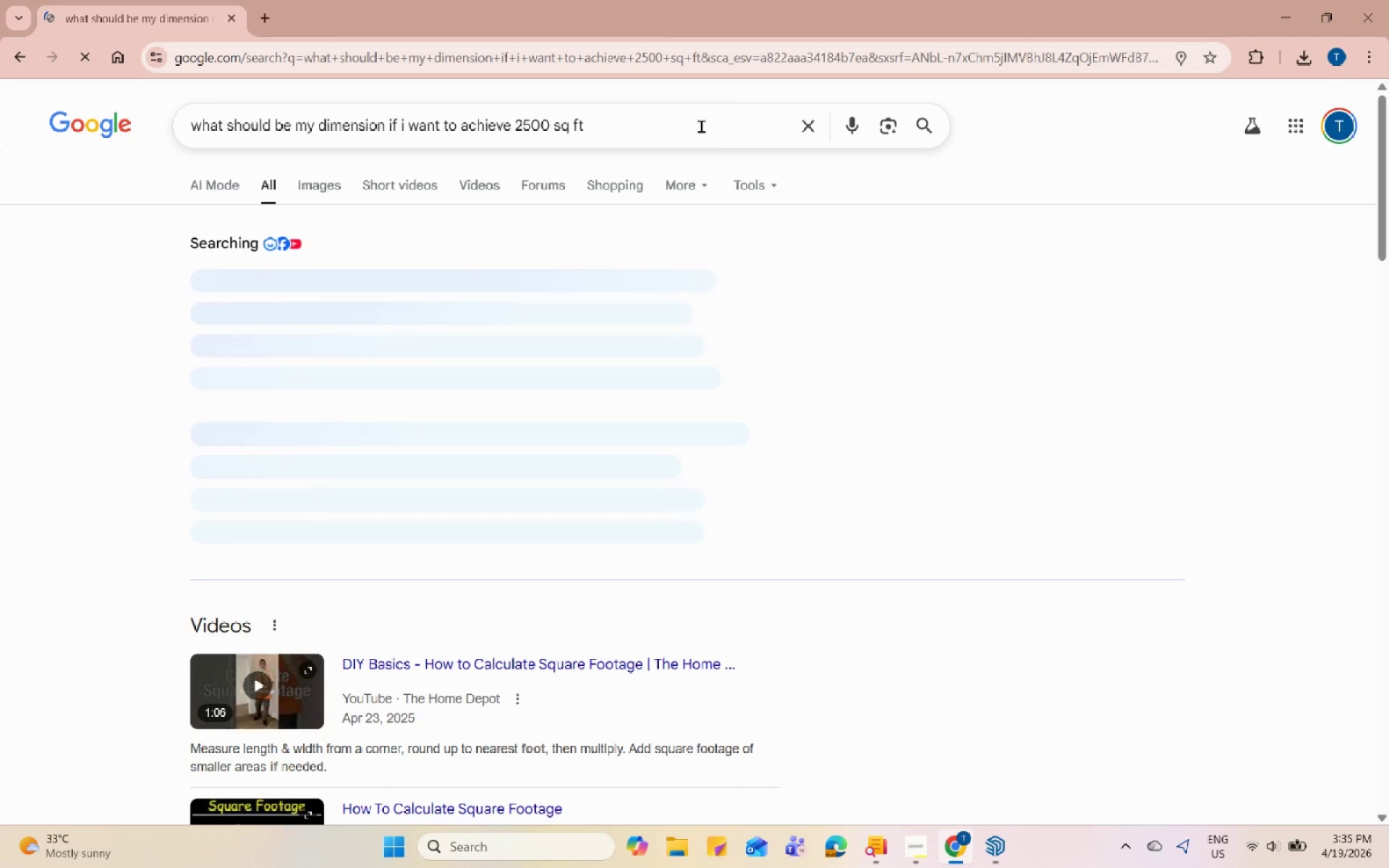 
left_click([559, 535])
 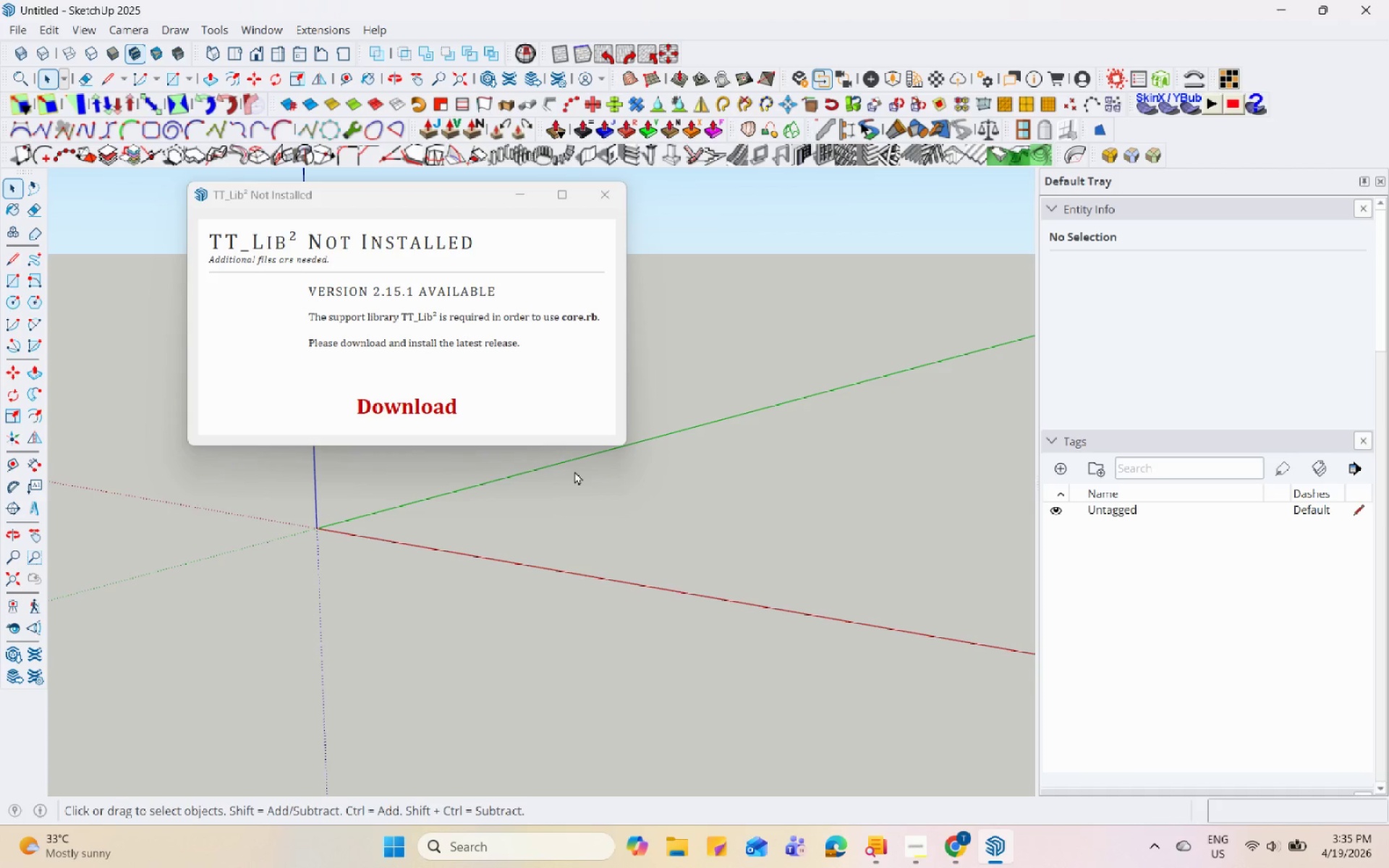 
wait(34.16)
 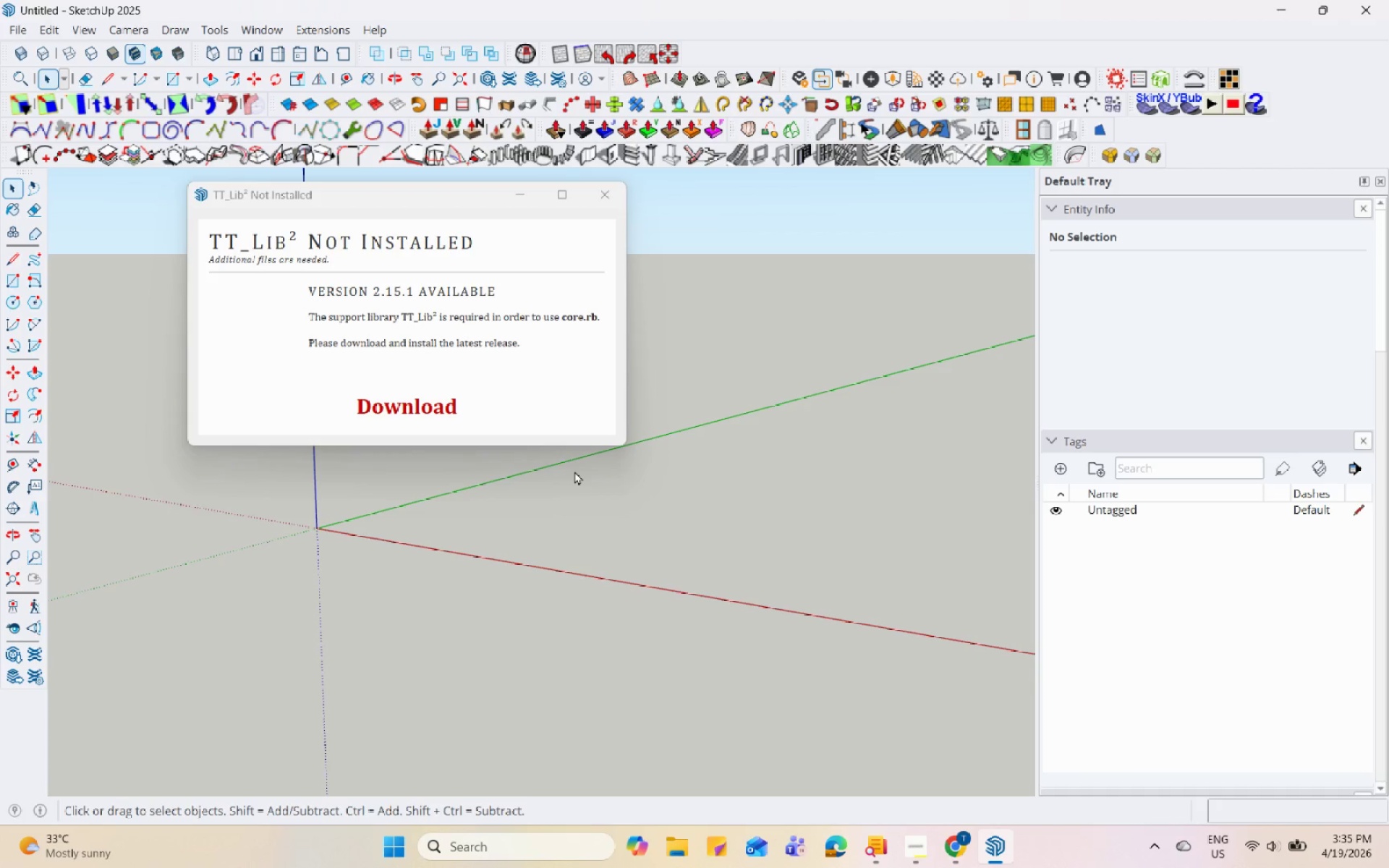 
scroll: coordinate [532, 488], scroll_direction: down, amount: 6.0
 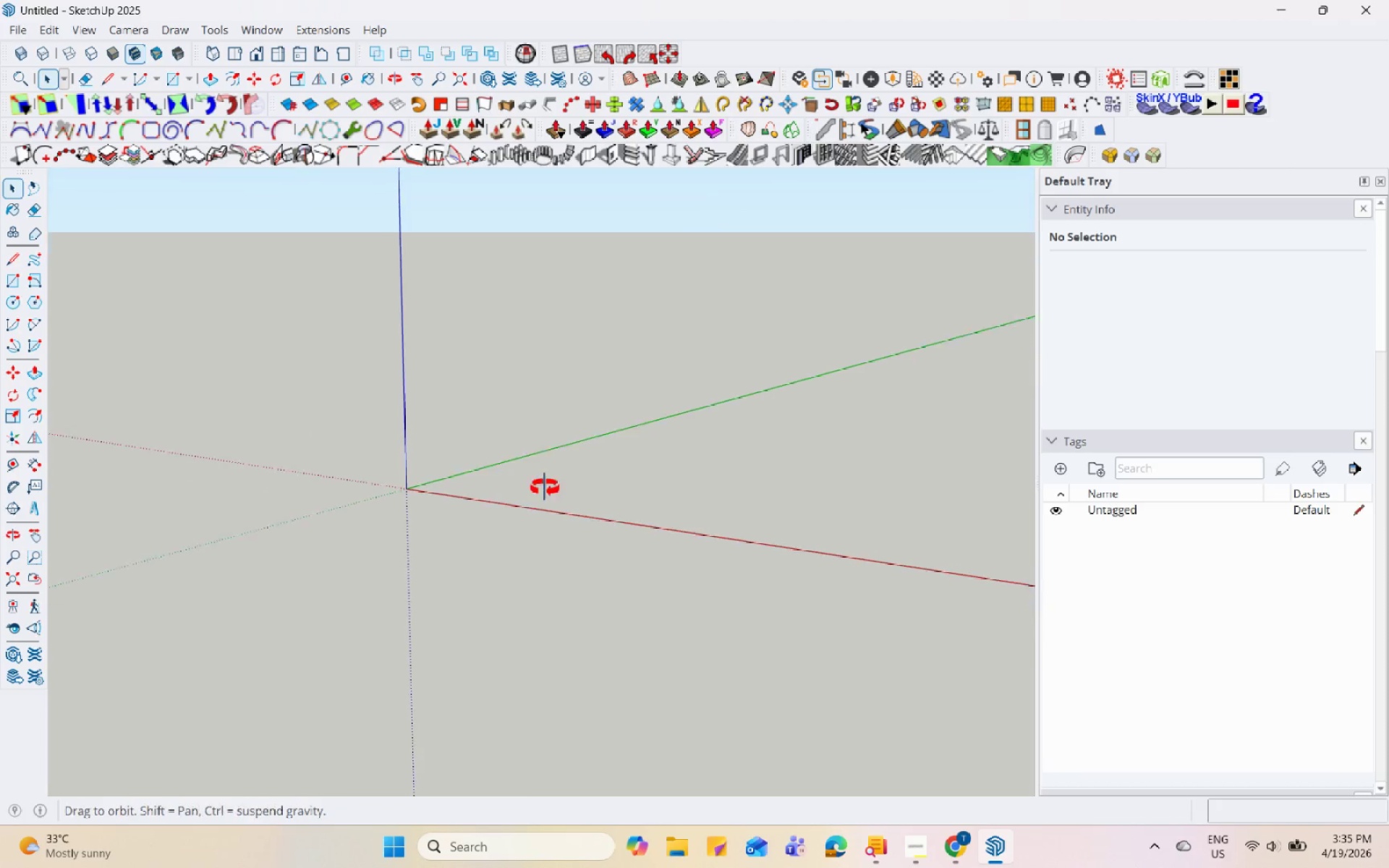 
scroll: coordinate [196, 511], scroll_direction: up, amount: 10.0
 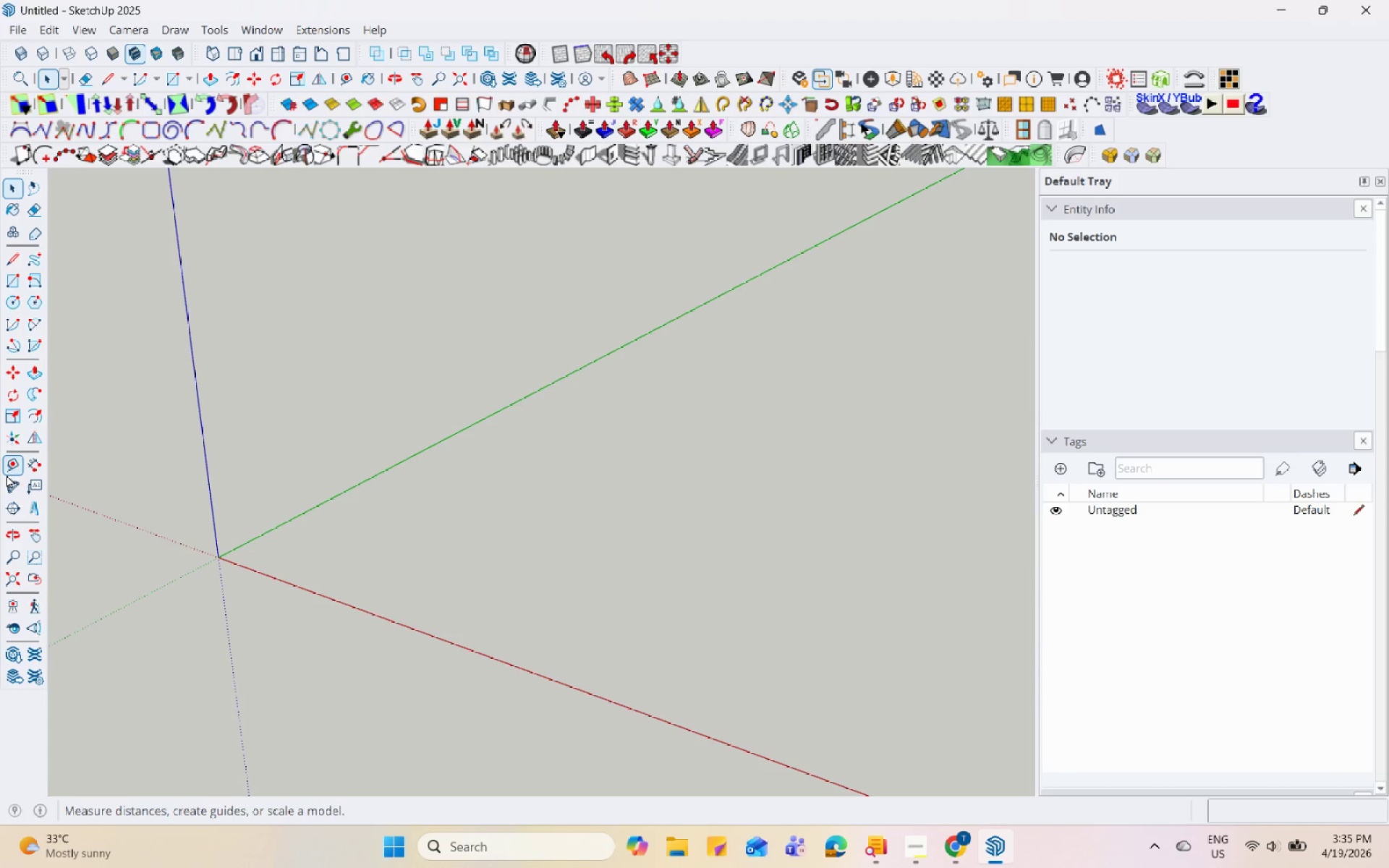 
left_click([8, 467])
 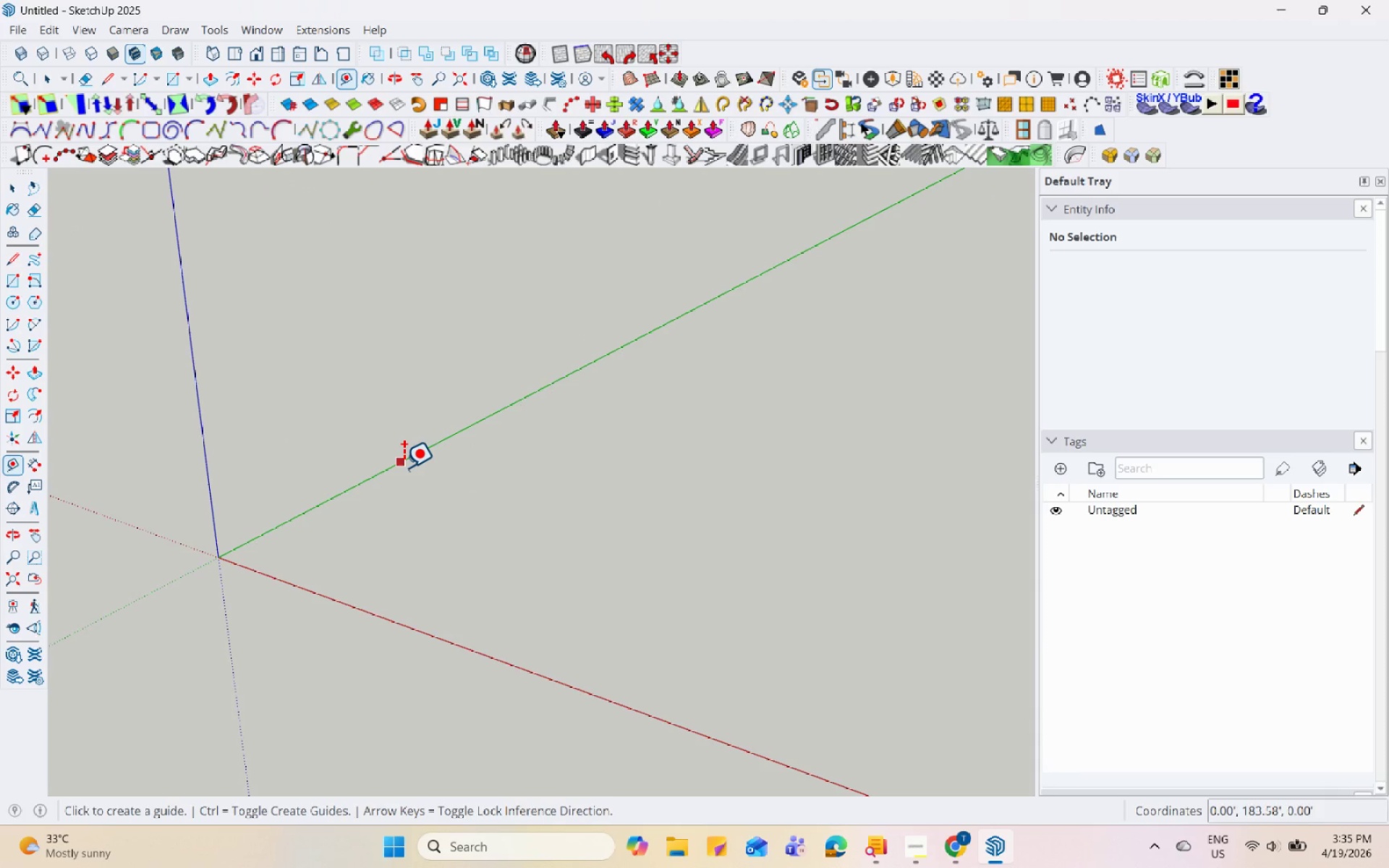 
left_click([403, 467])
 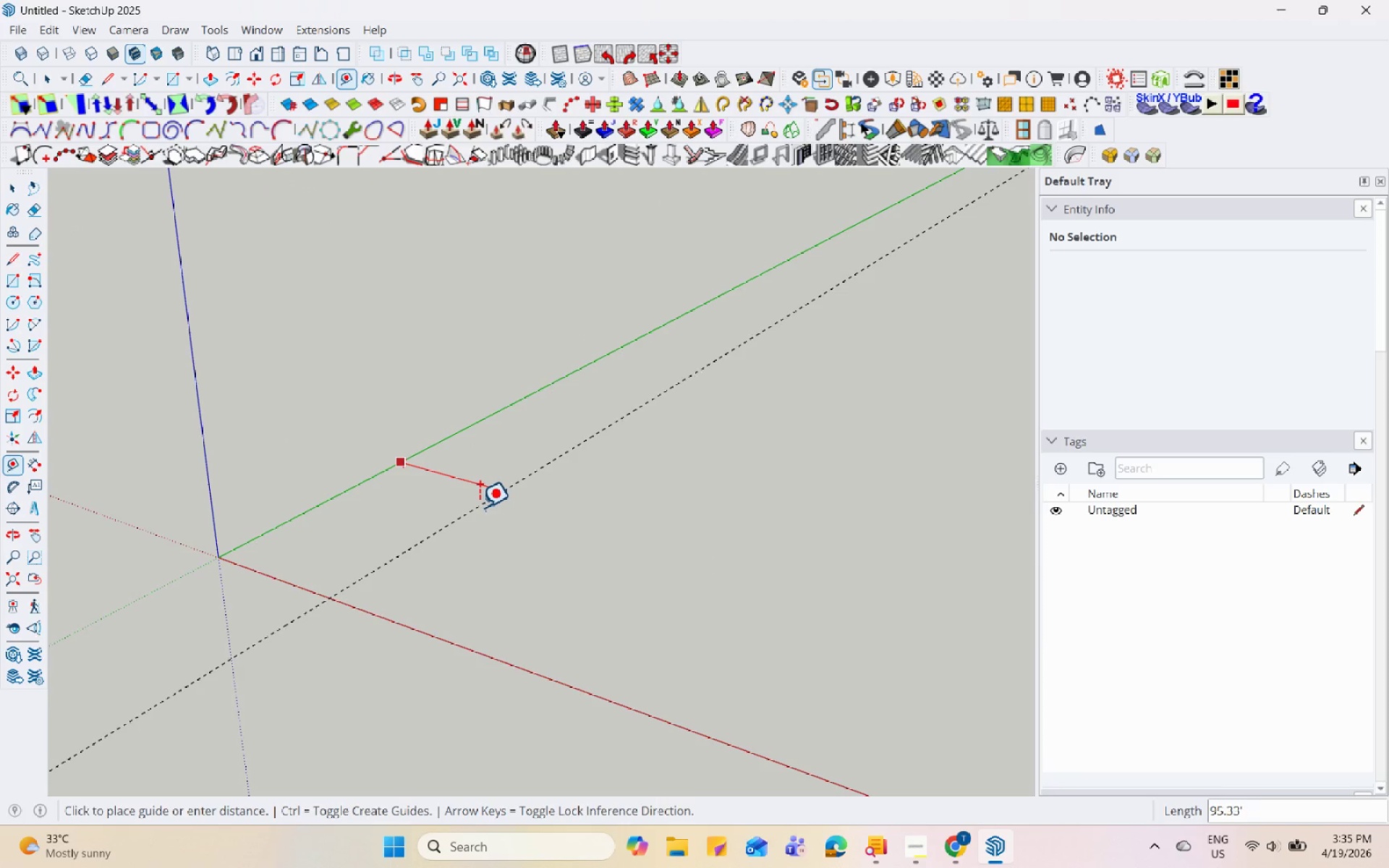 
key(Numpad5)
 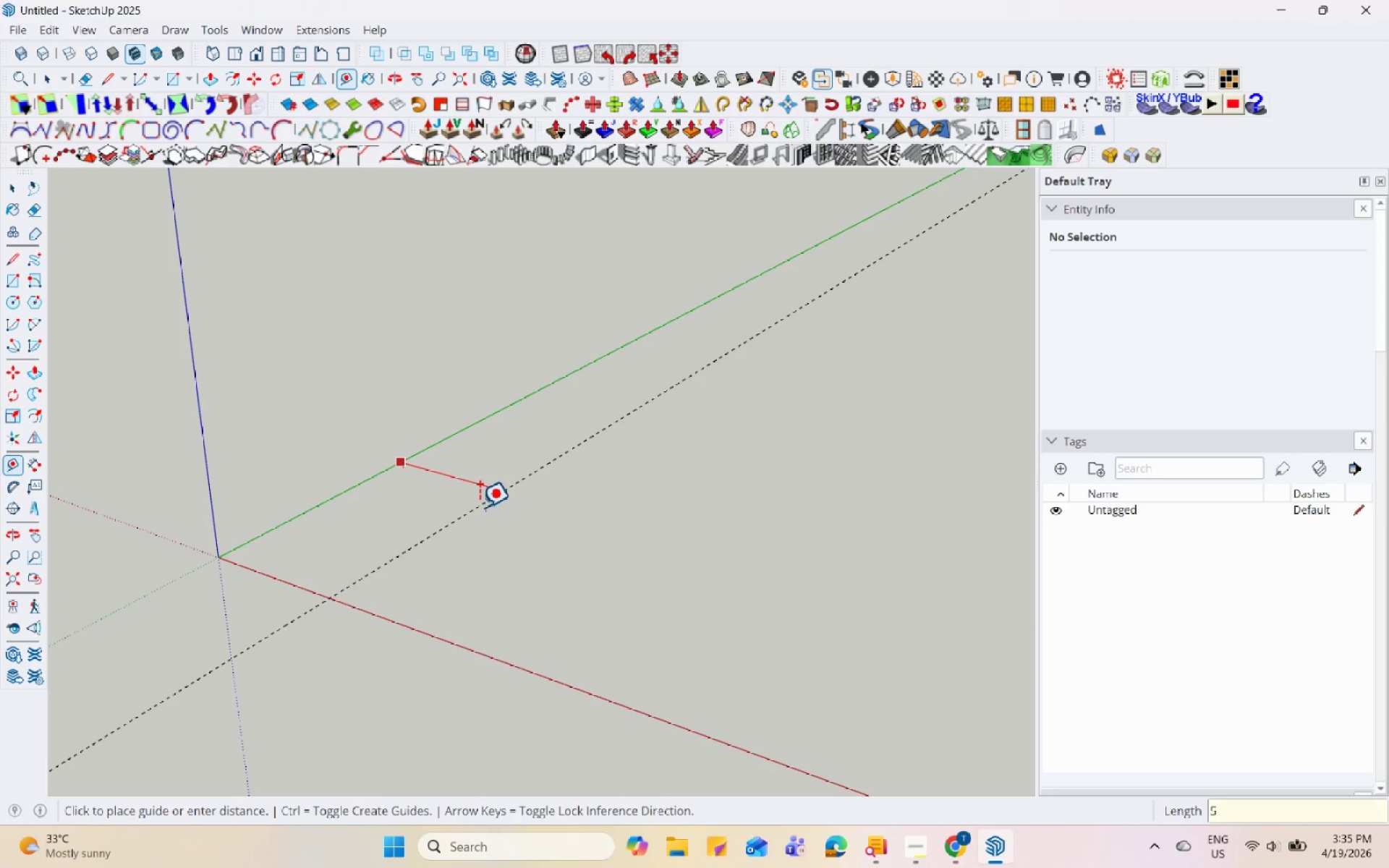 
key(Numpad0)
 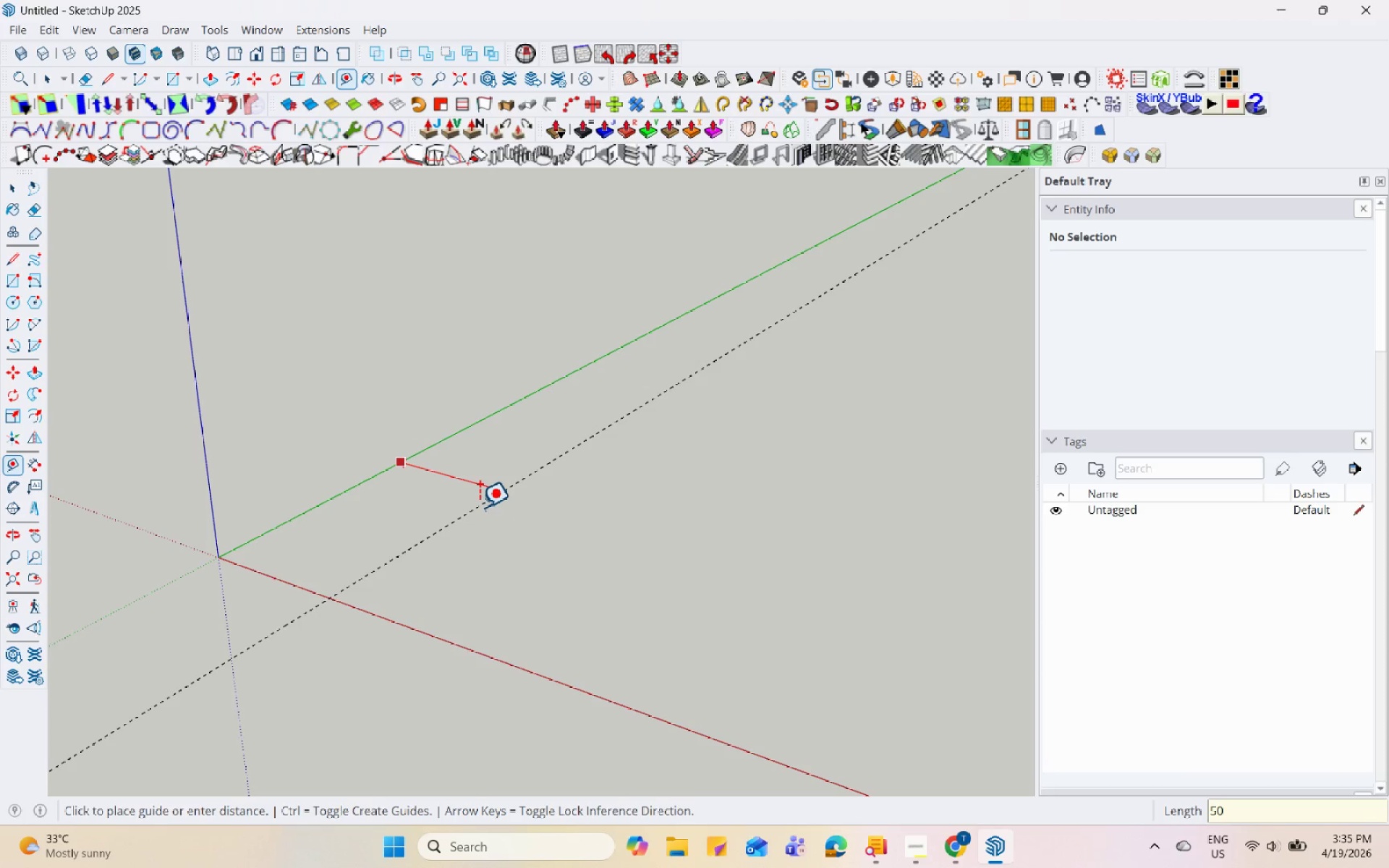 
key(Enter)
 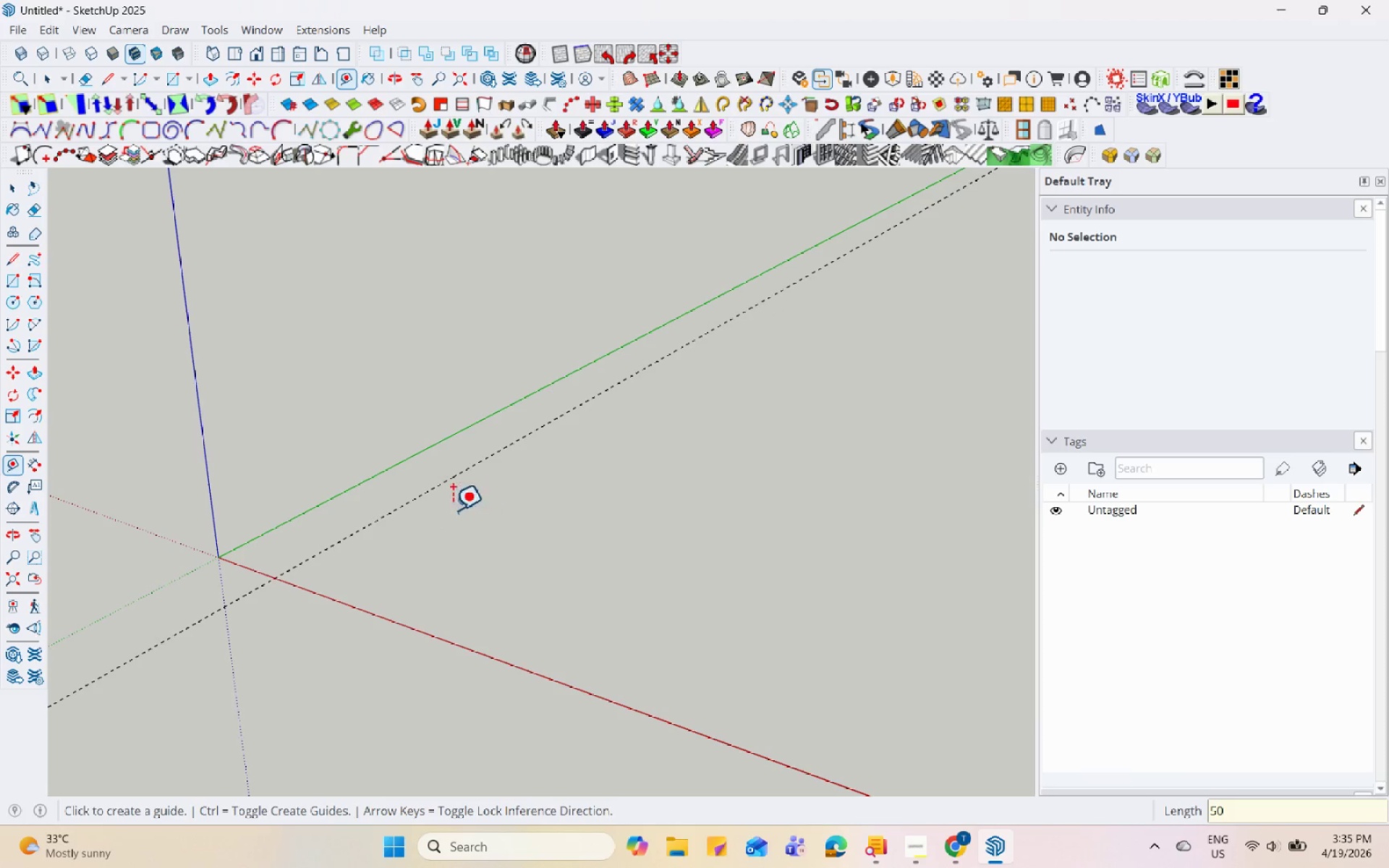 
scroll: coordinate [276, 564], scroll_direction: up, amount: 5.0
 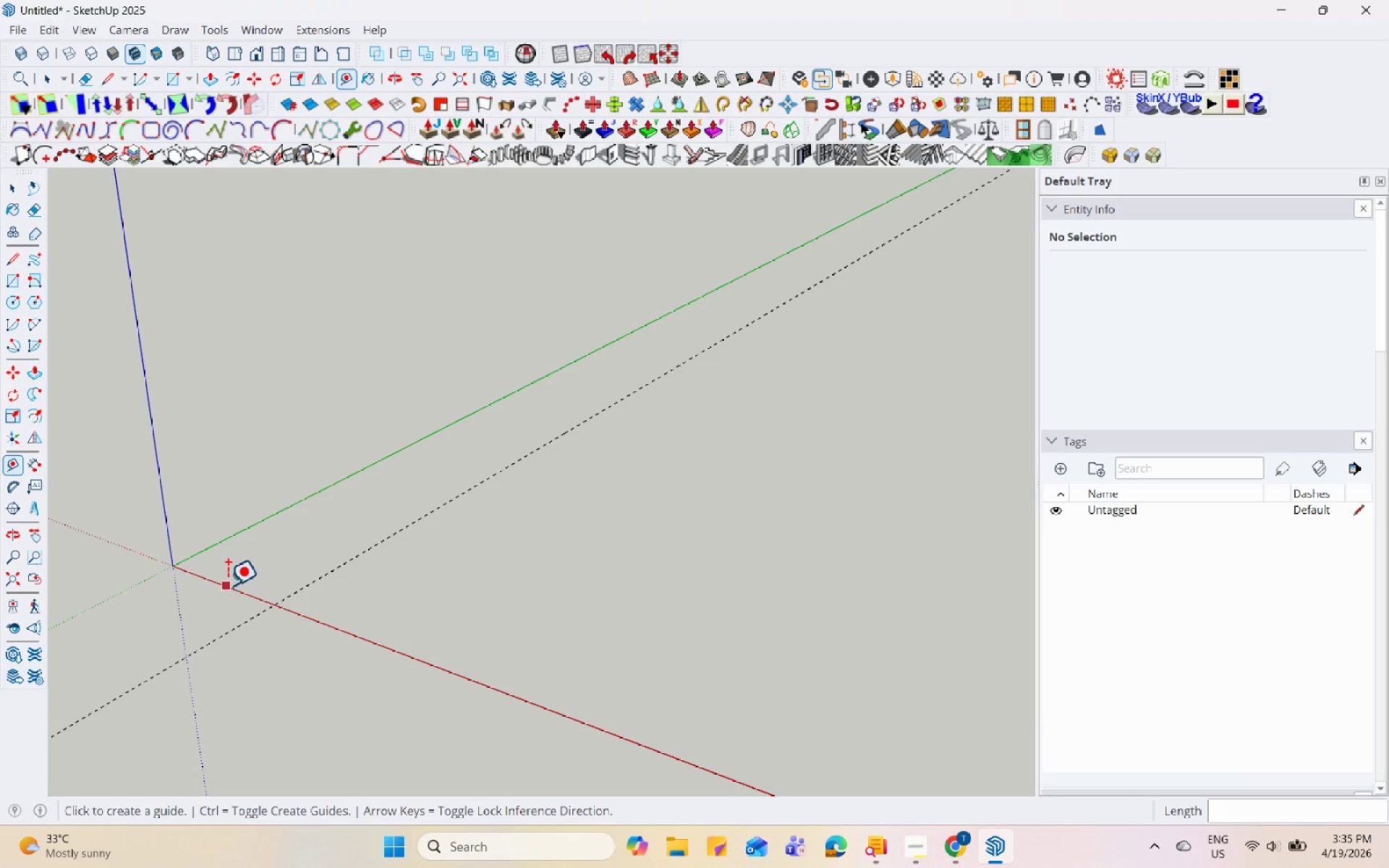 
left_click([222, 587])
 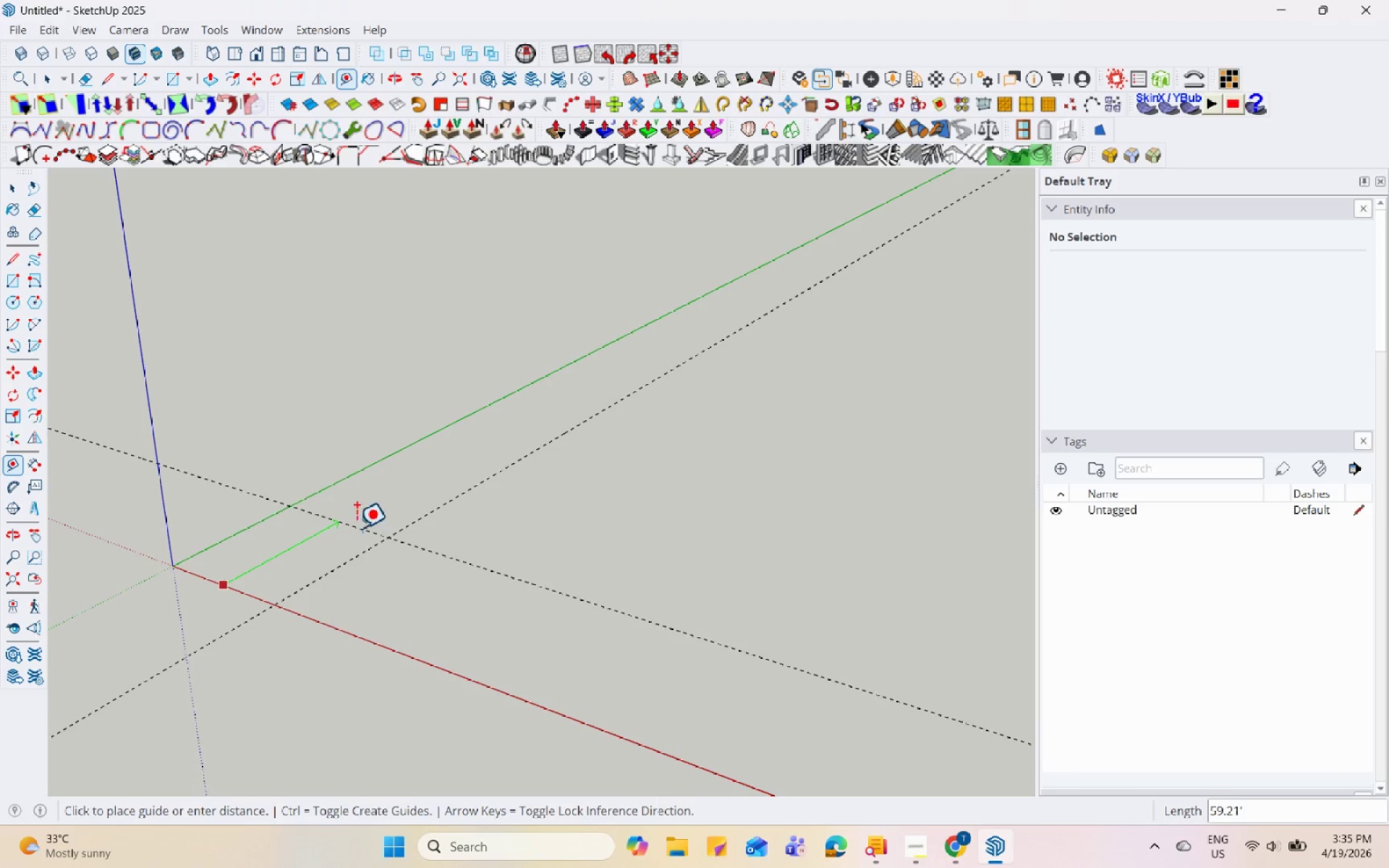 
key(Numpad5)
 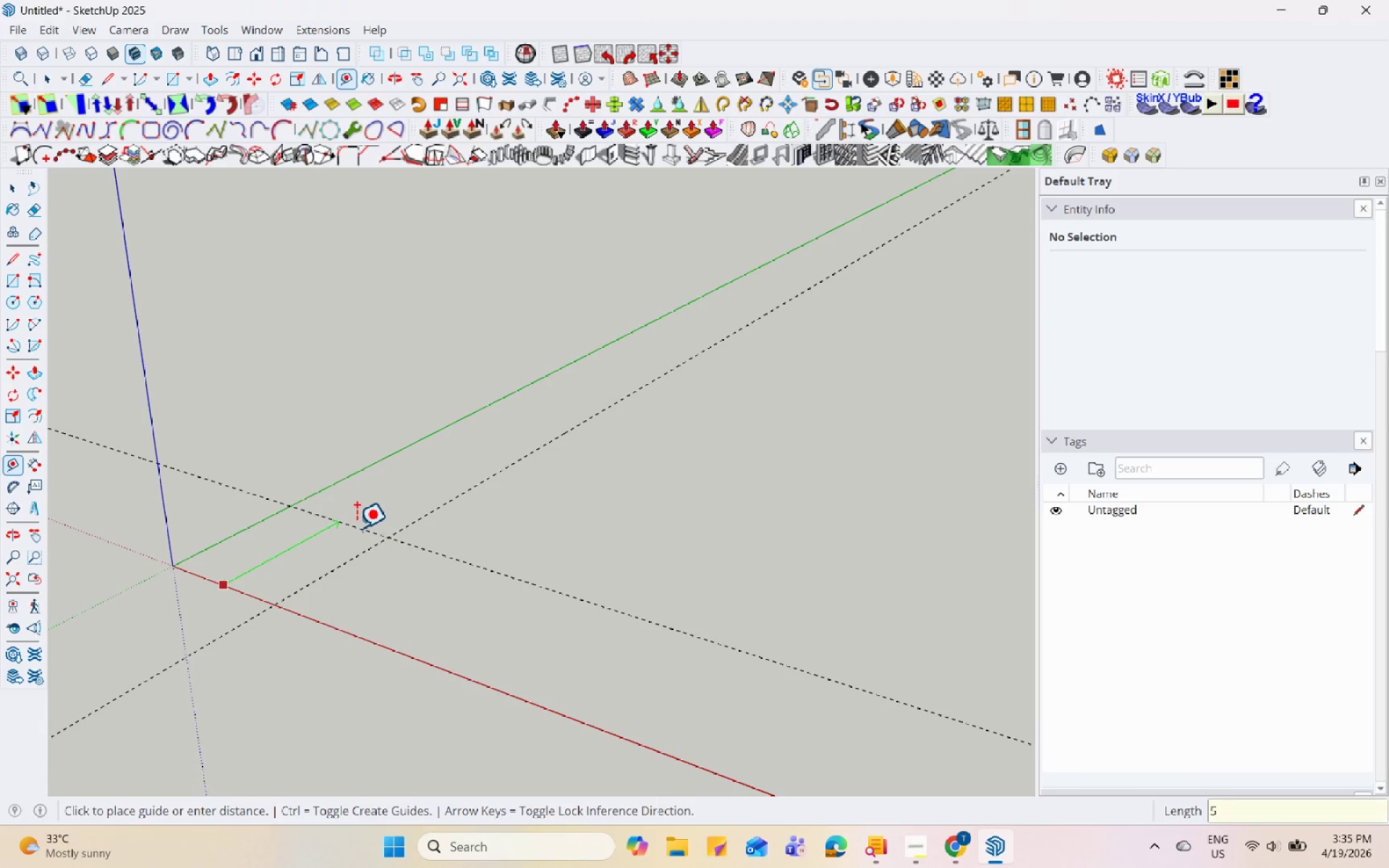 
key(Numpad0)
 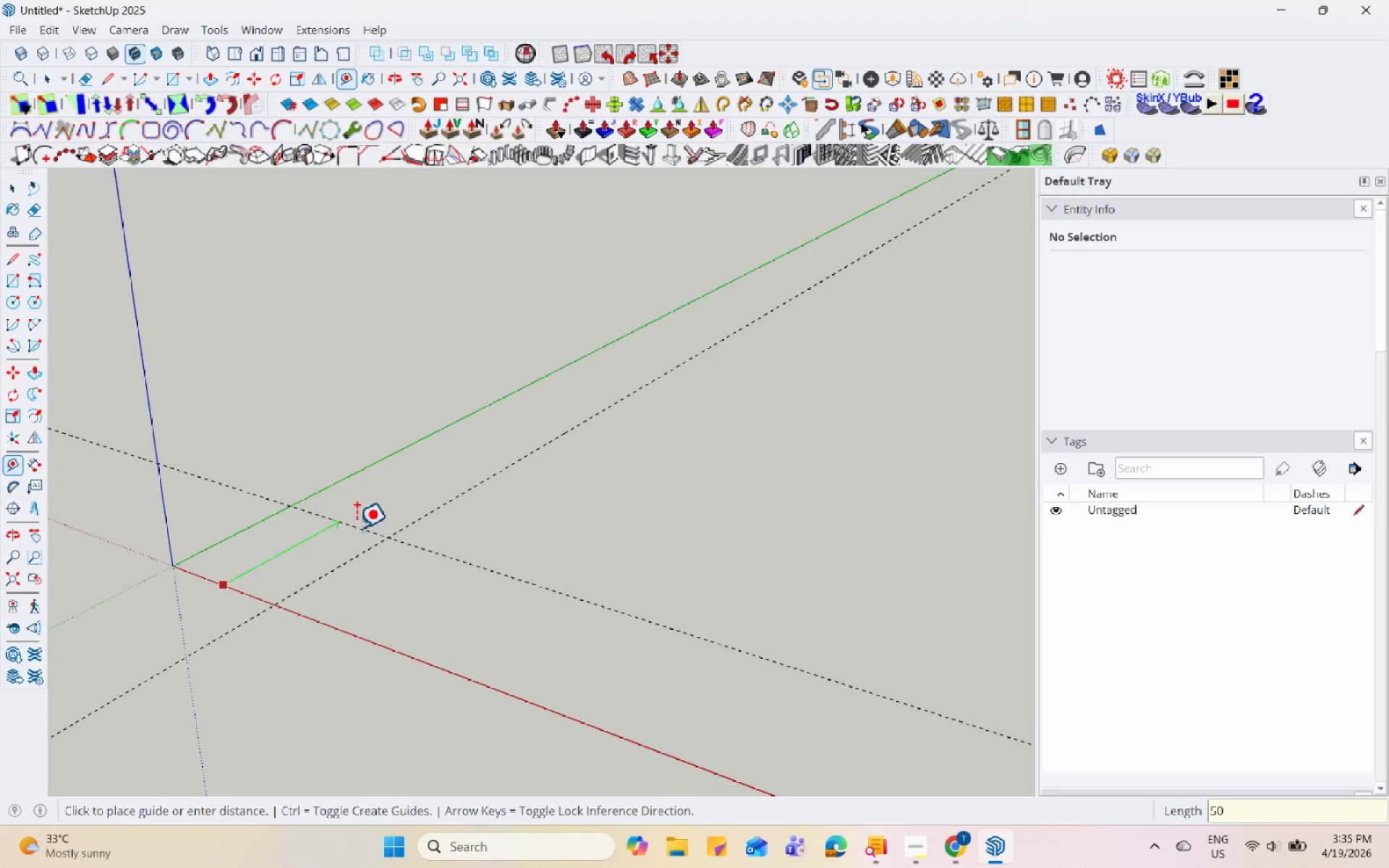 
key(Enter)
 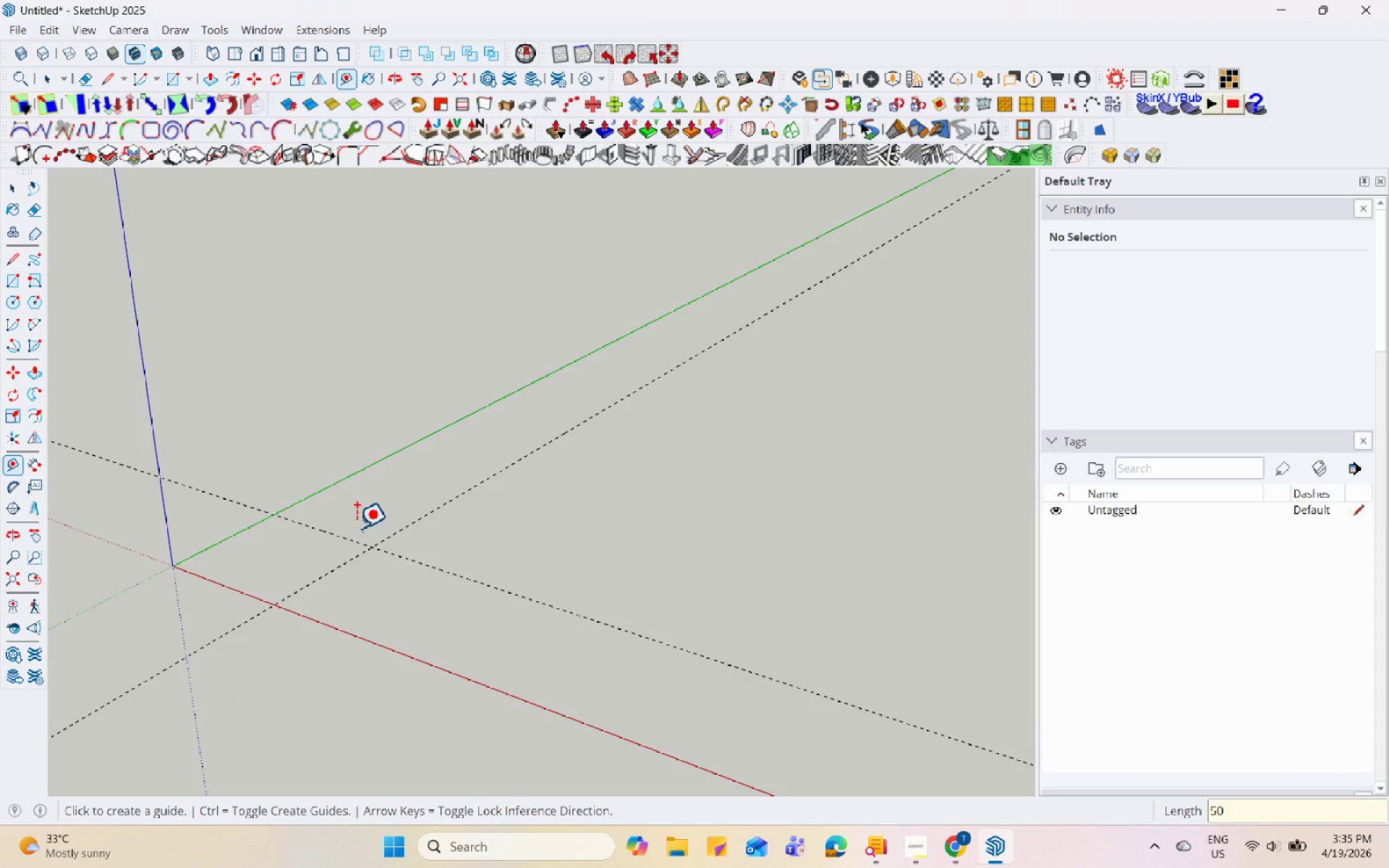 
wait(9.7)
 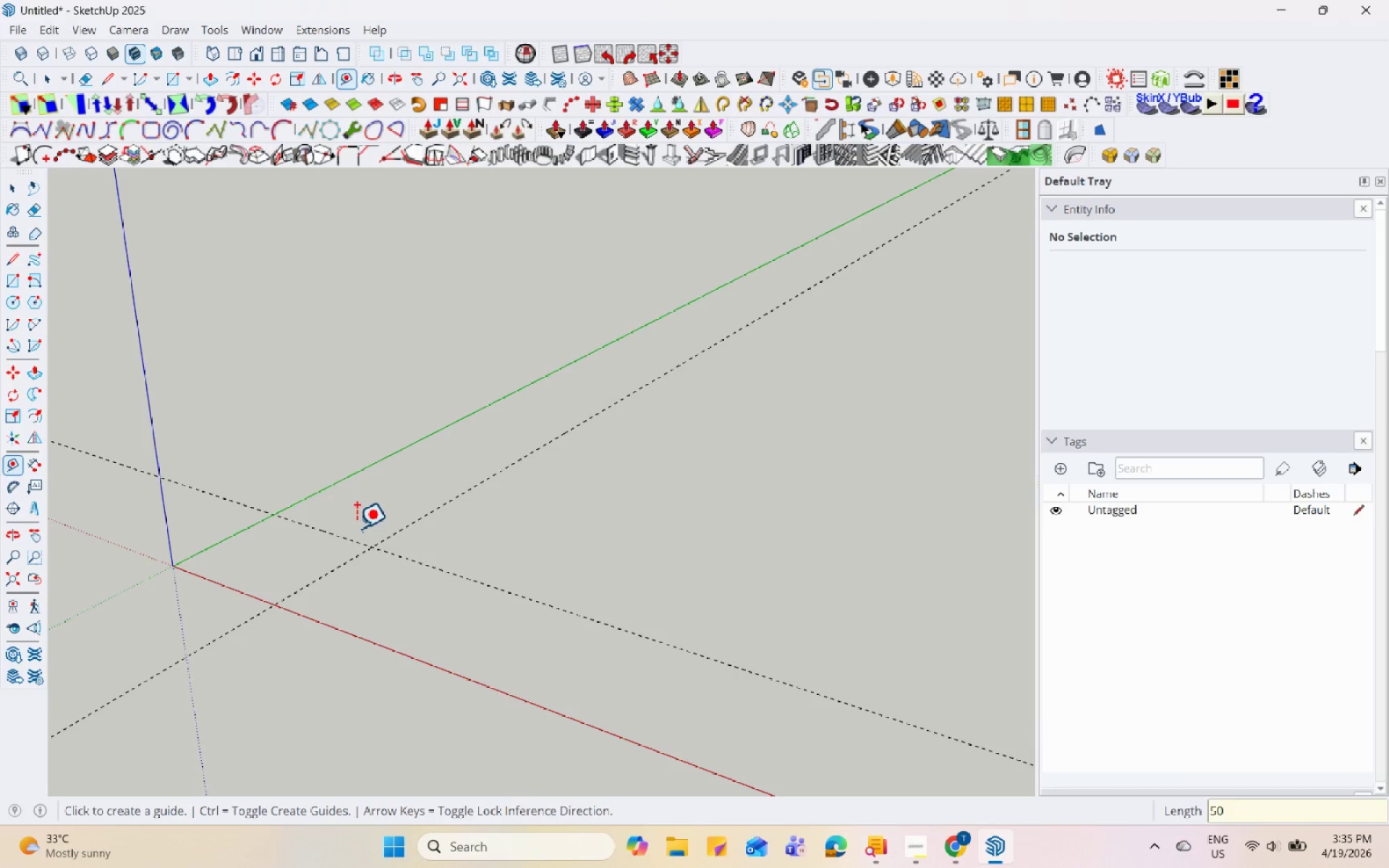 
scroll: coordinate [190, 557], scroll_direction: up, amount: 9.0
 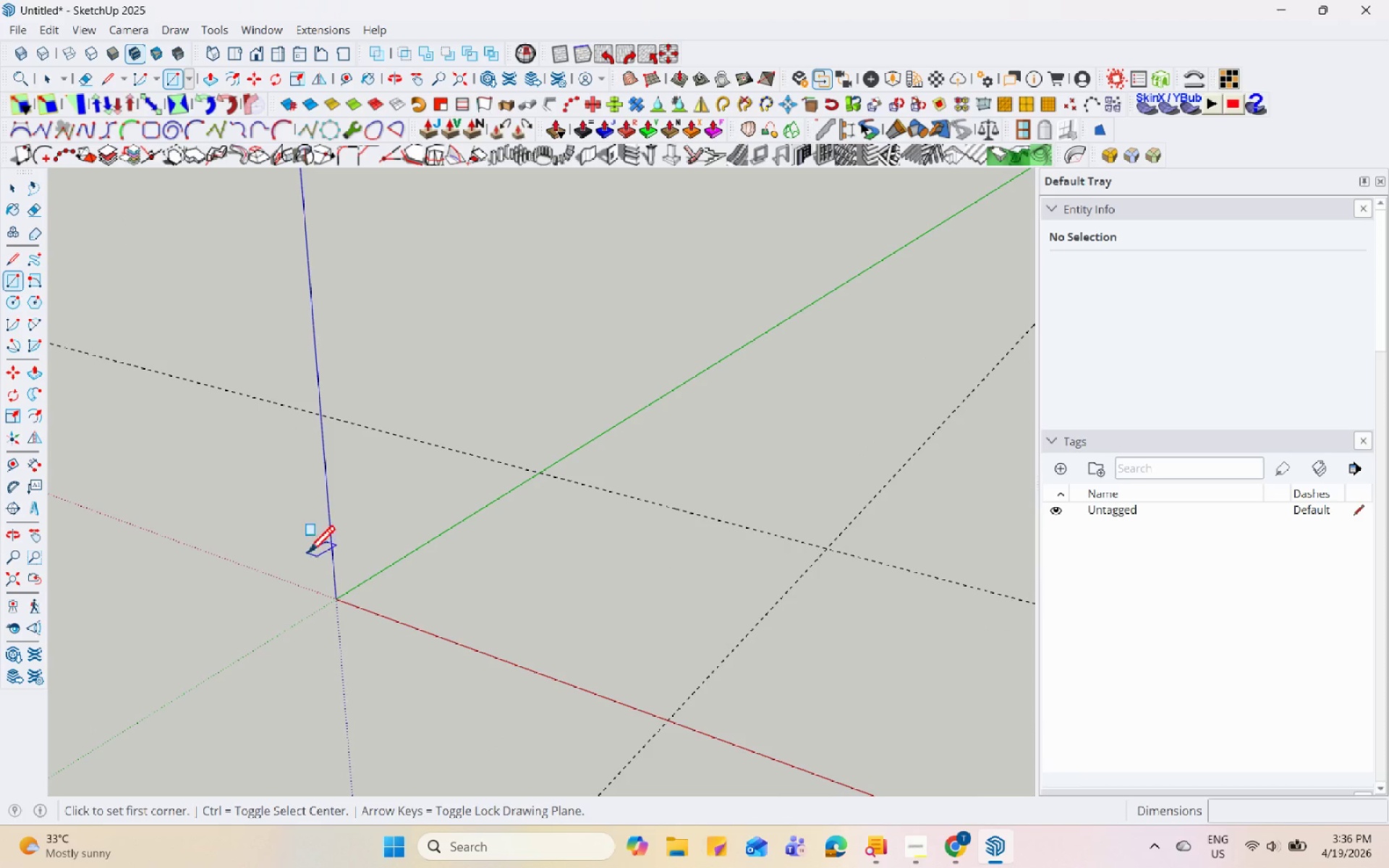 
left_click([340, 600])
 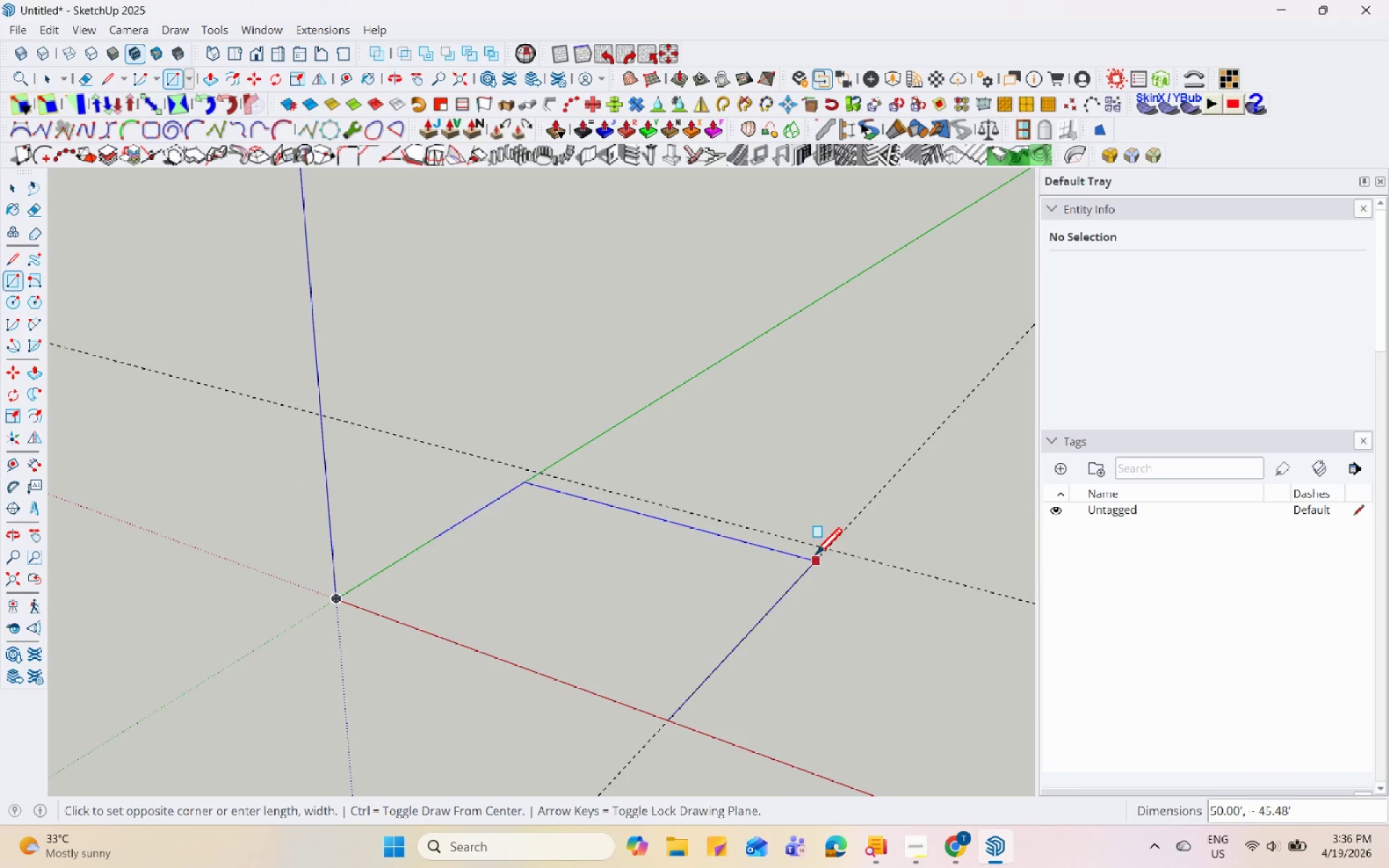 
left_click([810, 550])
 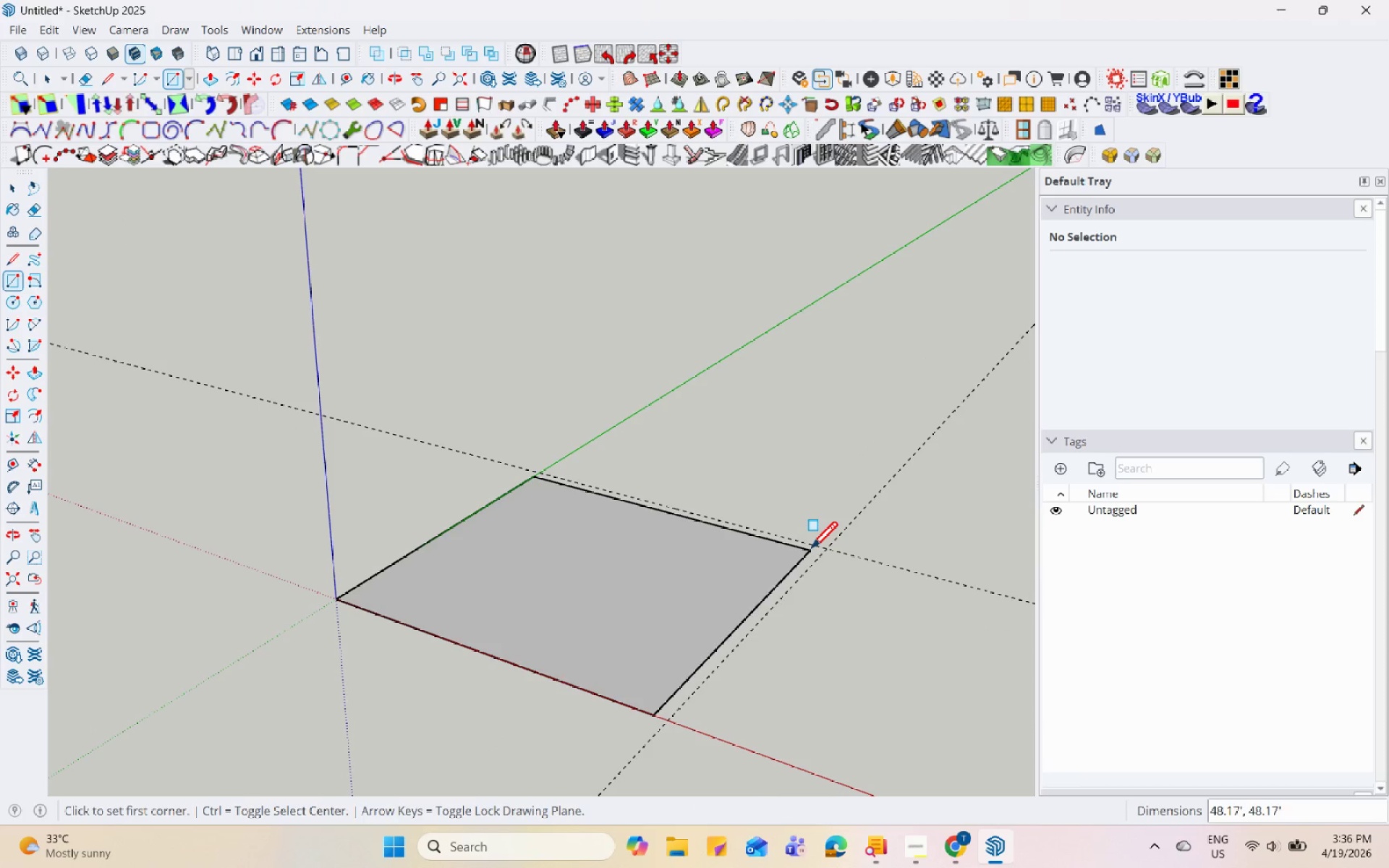 
key(Control+Z)
 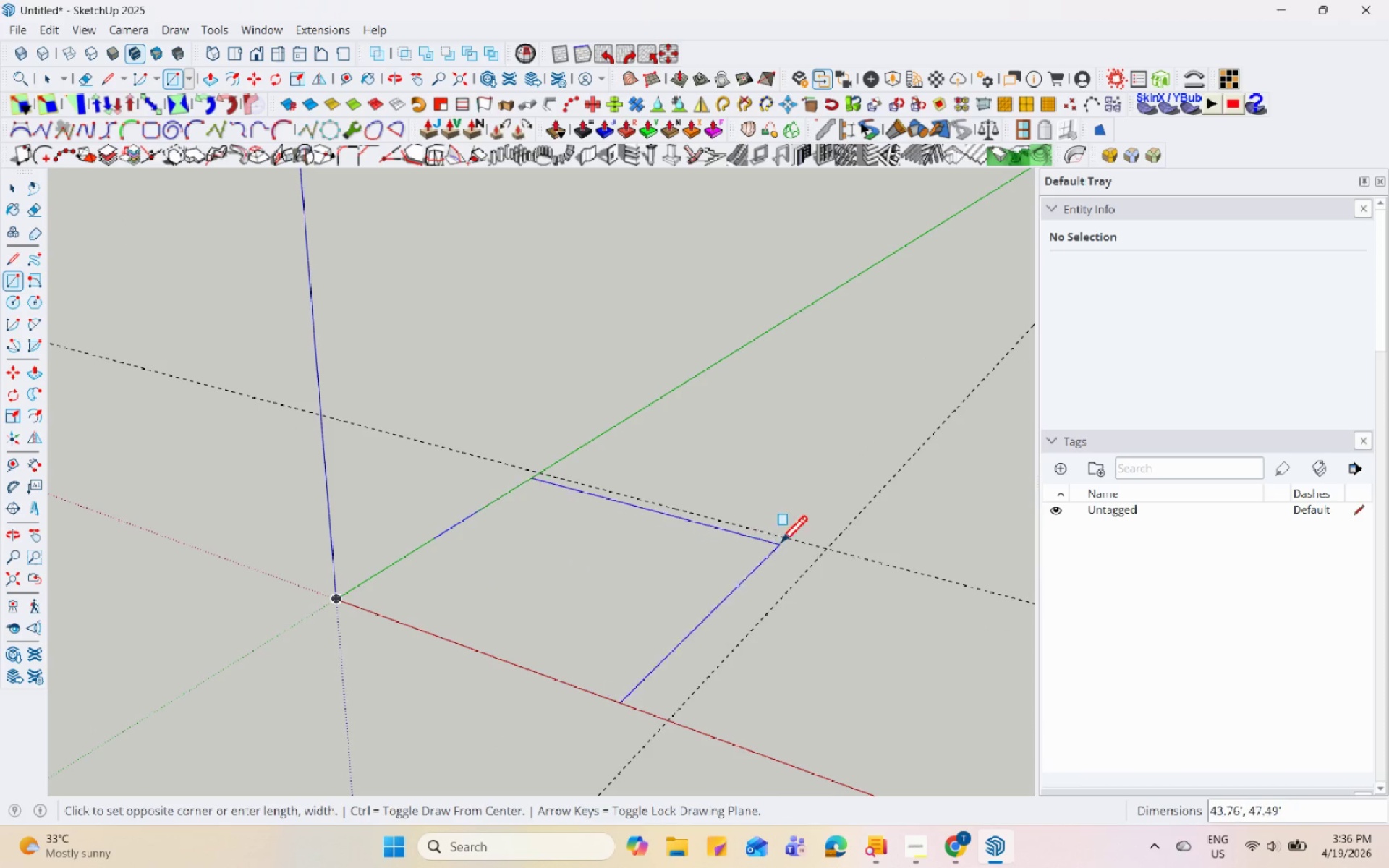 
left_click([827, 547])
 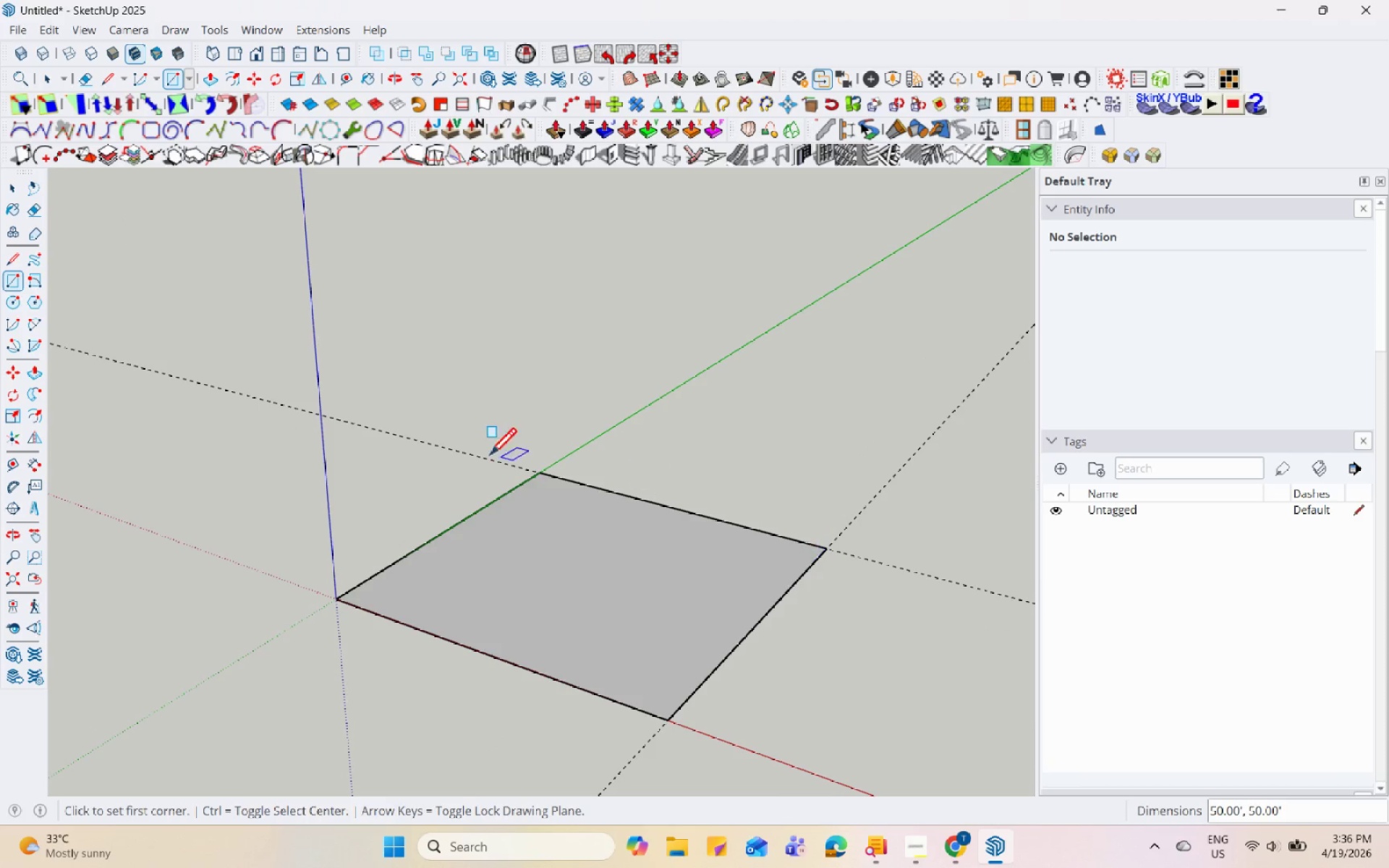 
scroll: coordinate [1377, 630], scroll_direction: down, amount: 59.0
 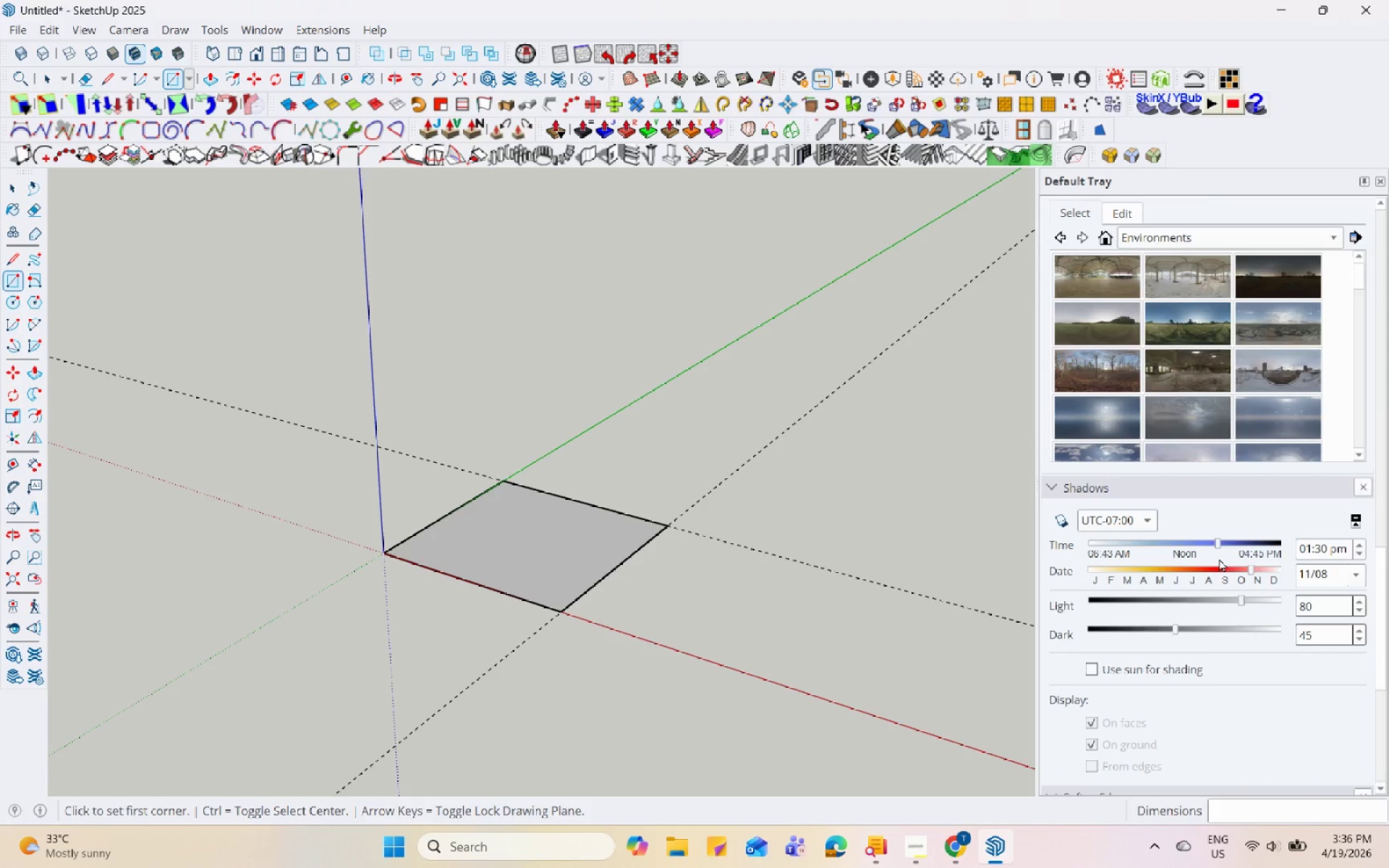 
scroll: coordinate [1069, 350], scroll_direction: up, amount: 7.0
 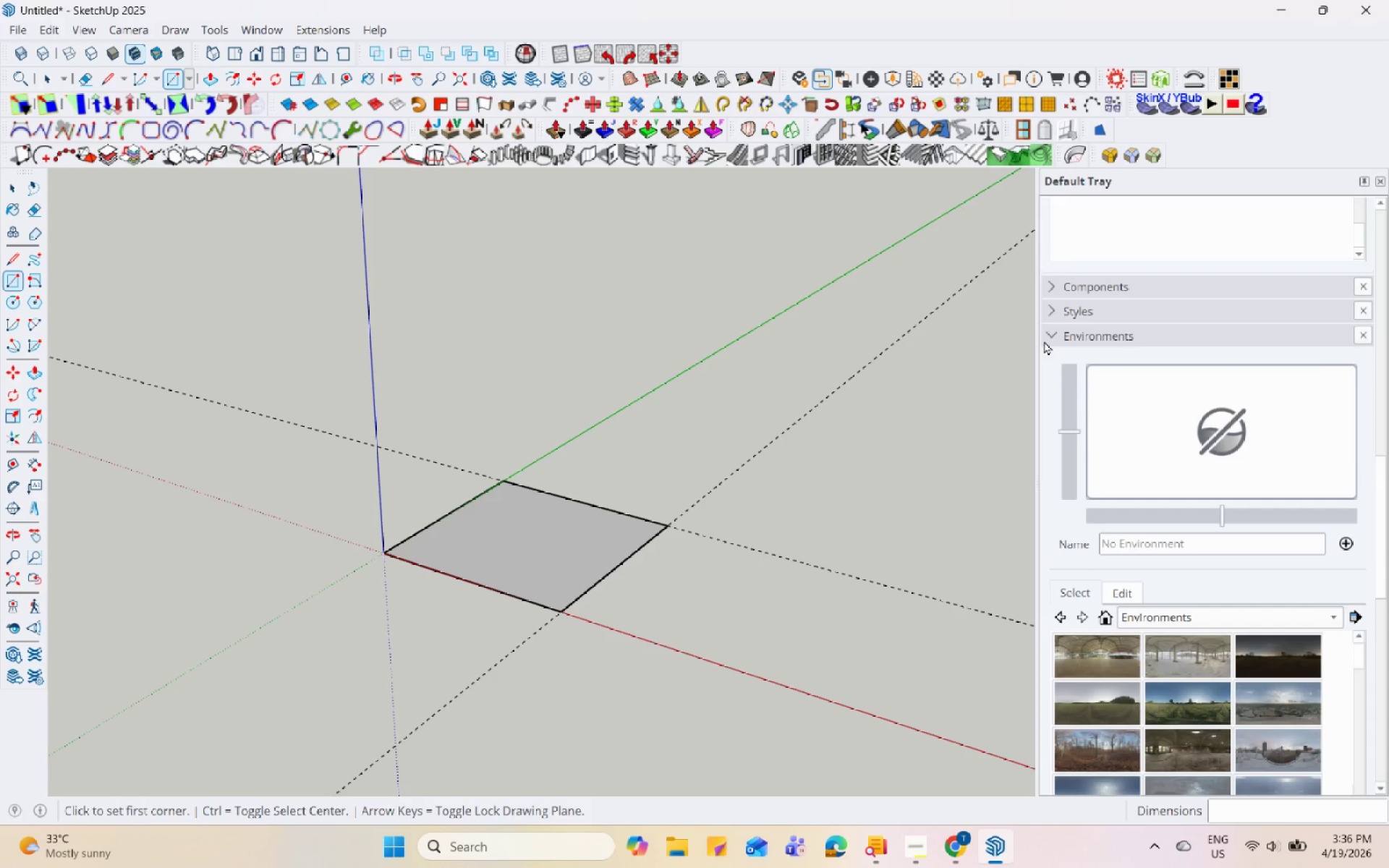 
left_click([1050, 336])
 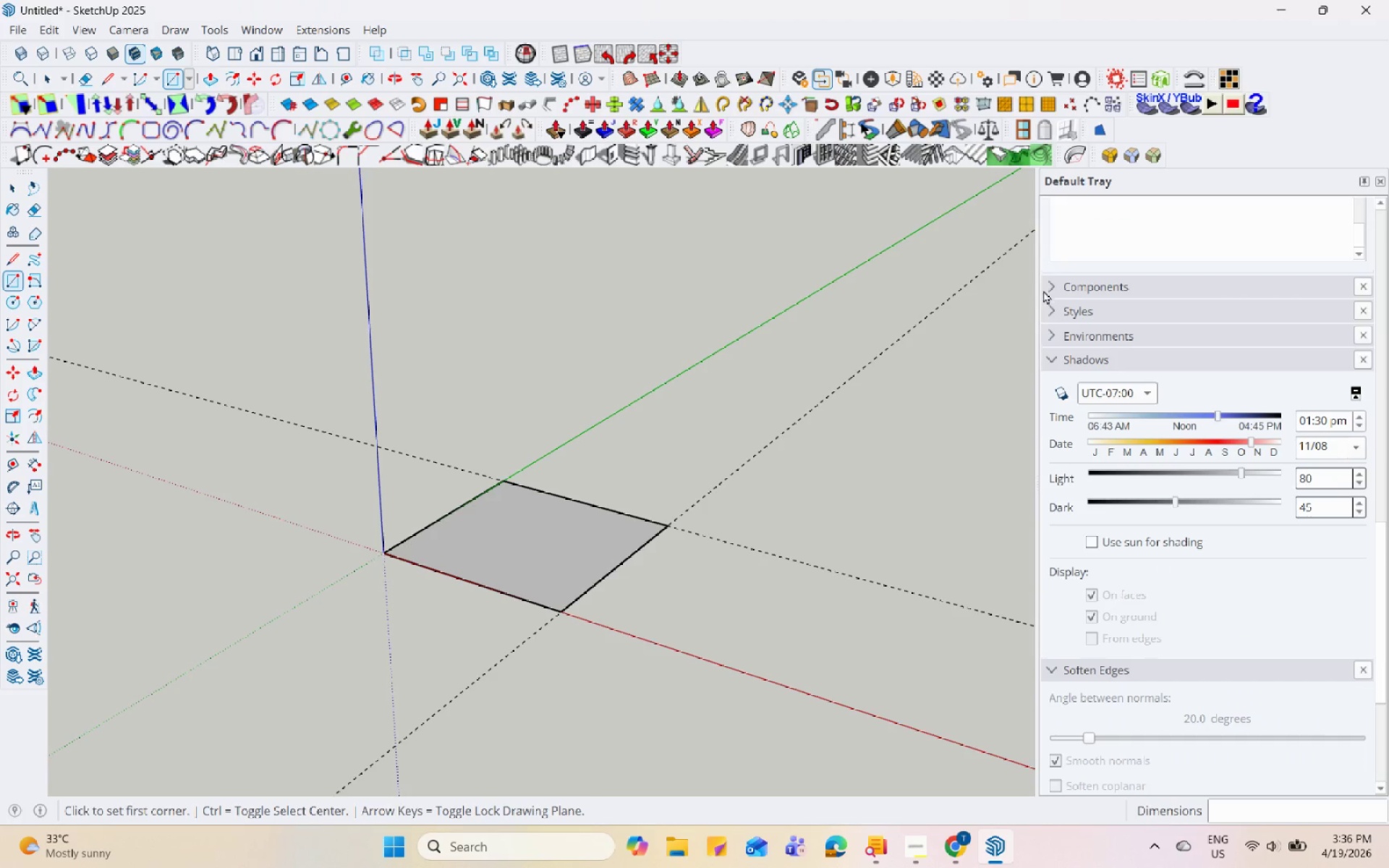 
left_click([1054, 286])
 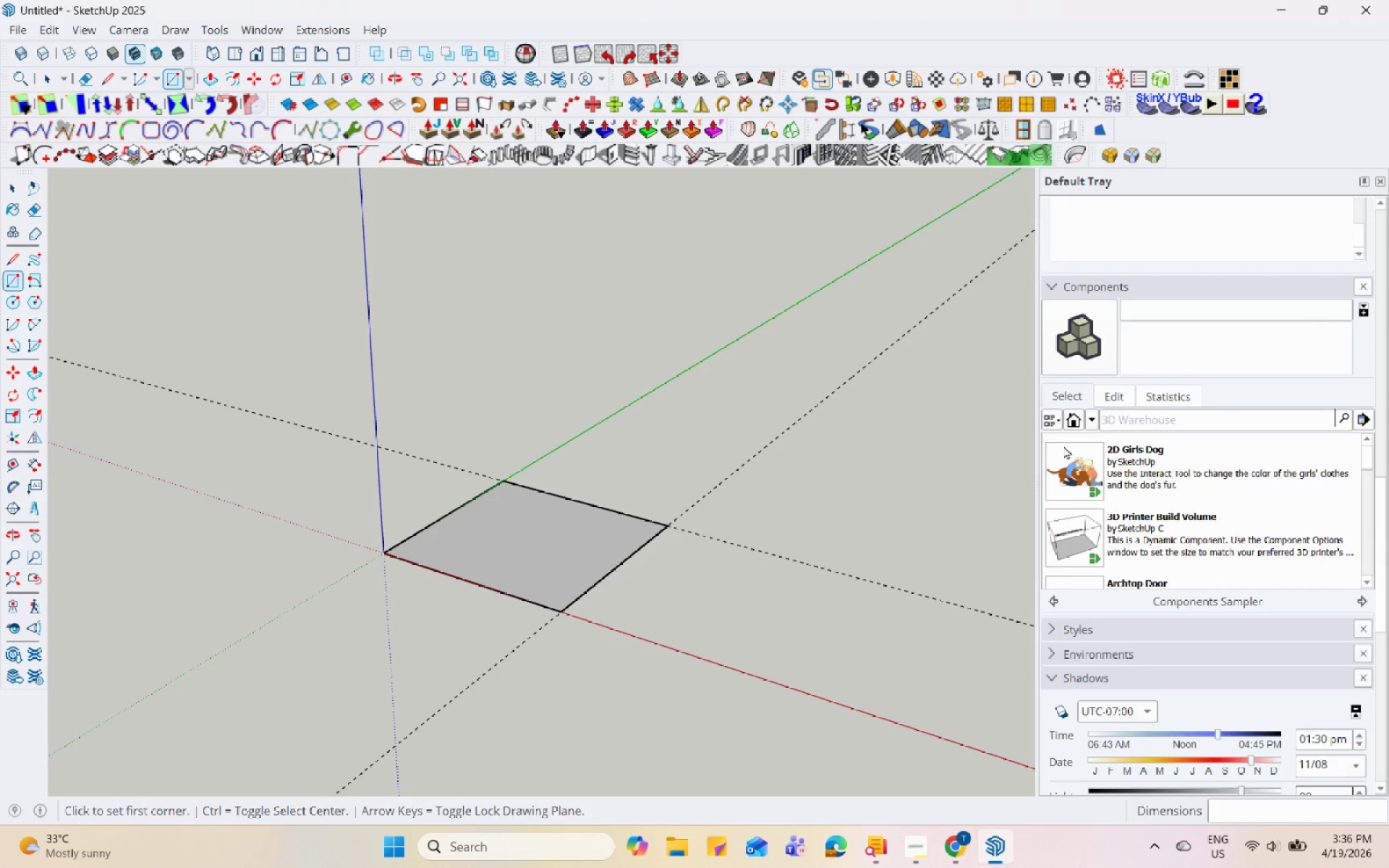 
scroll: coordinate [1121, 492], scroll_direction: down, amount: 7.0
 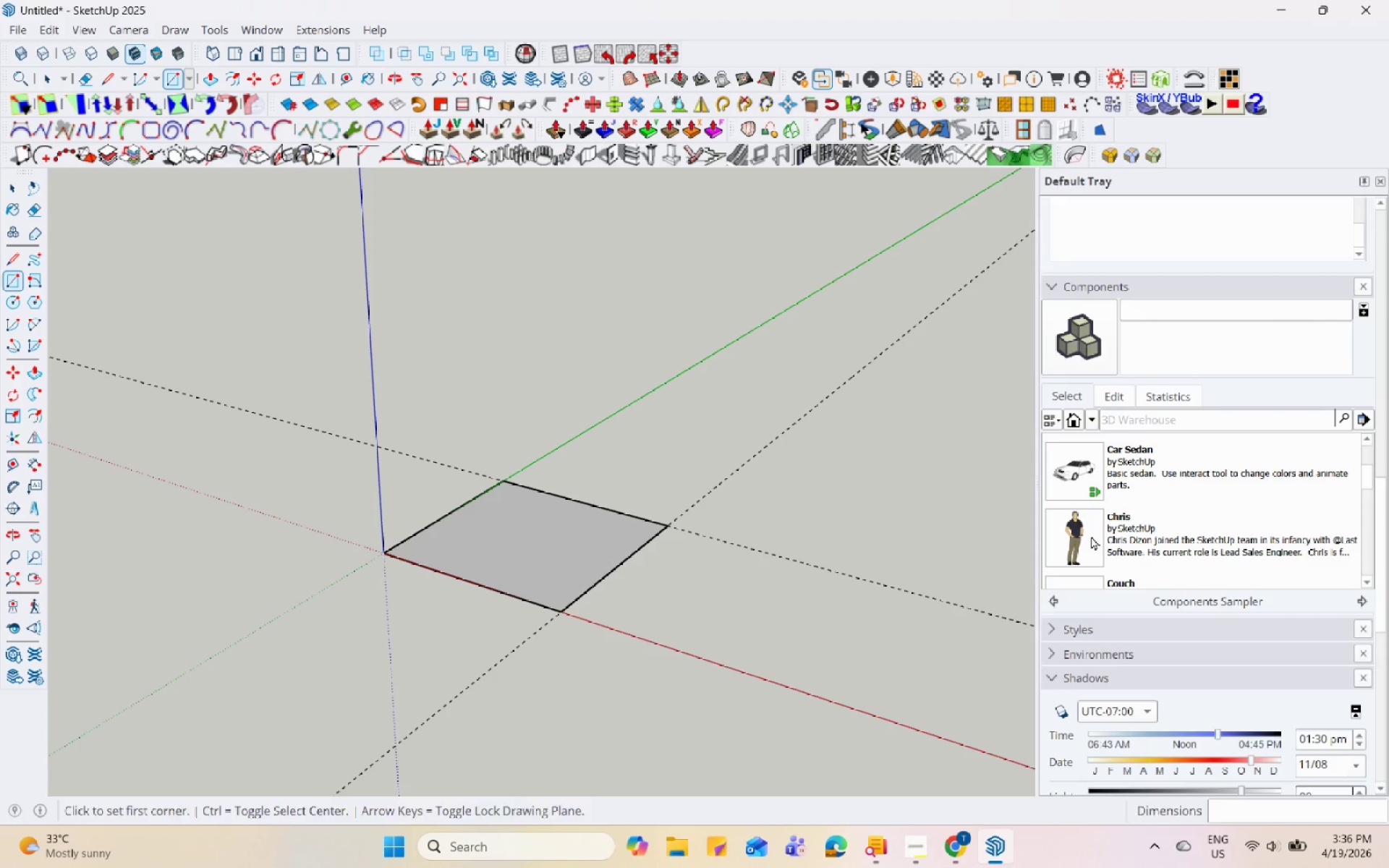 
double_click([1091, 536])
 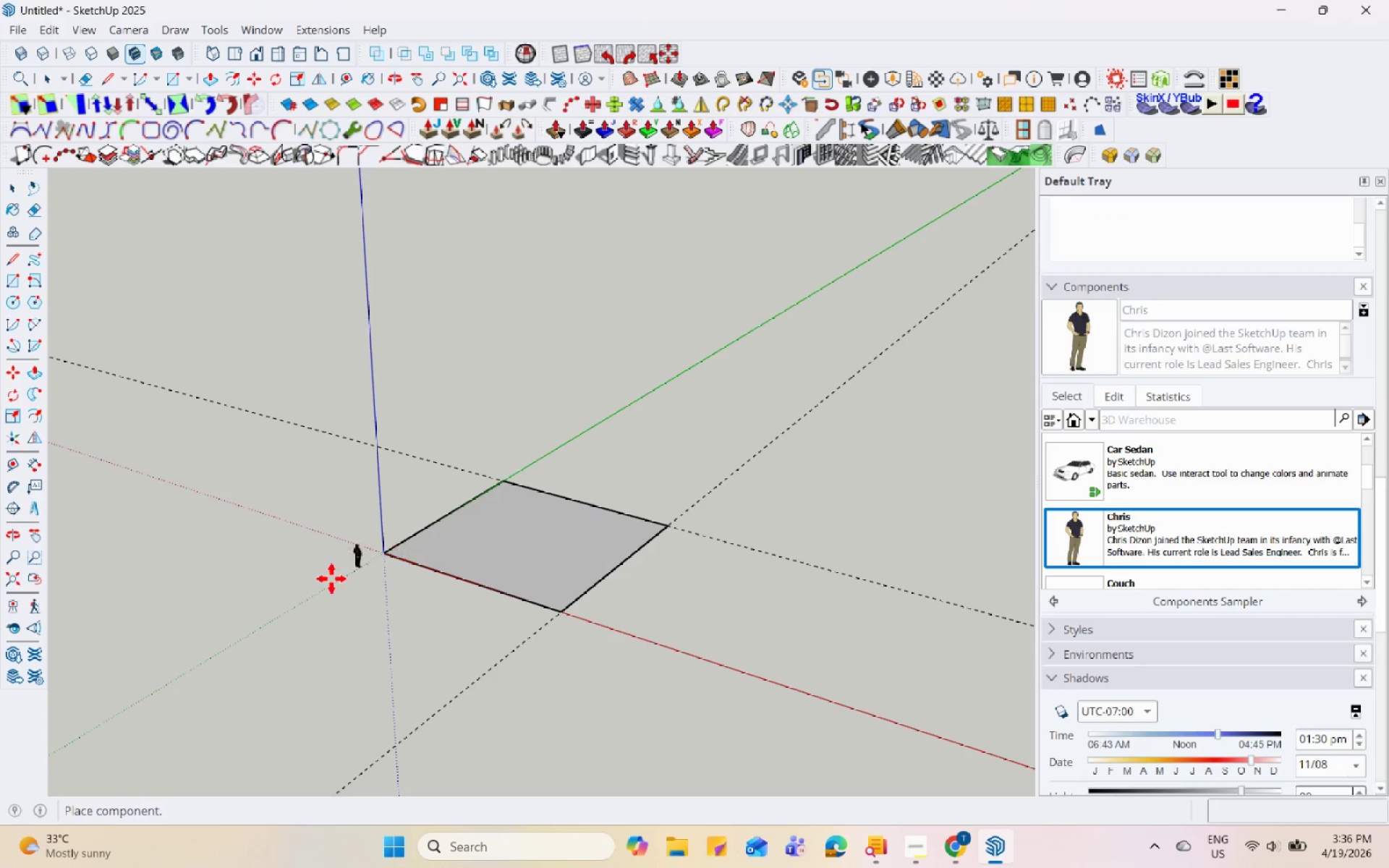 
left_click([386, 544])
 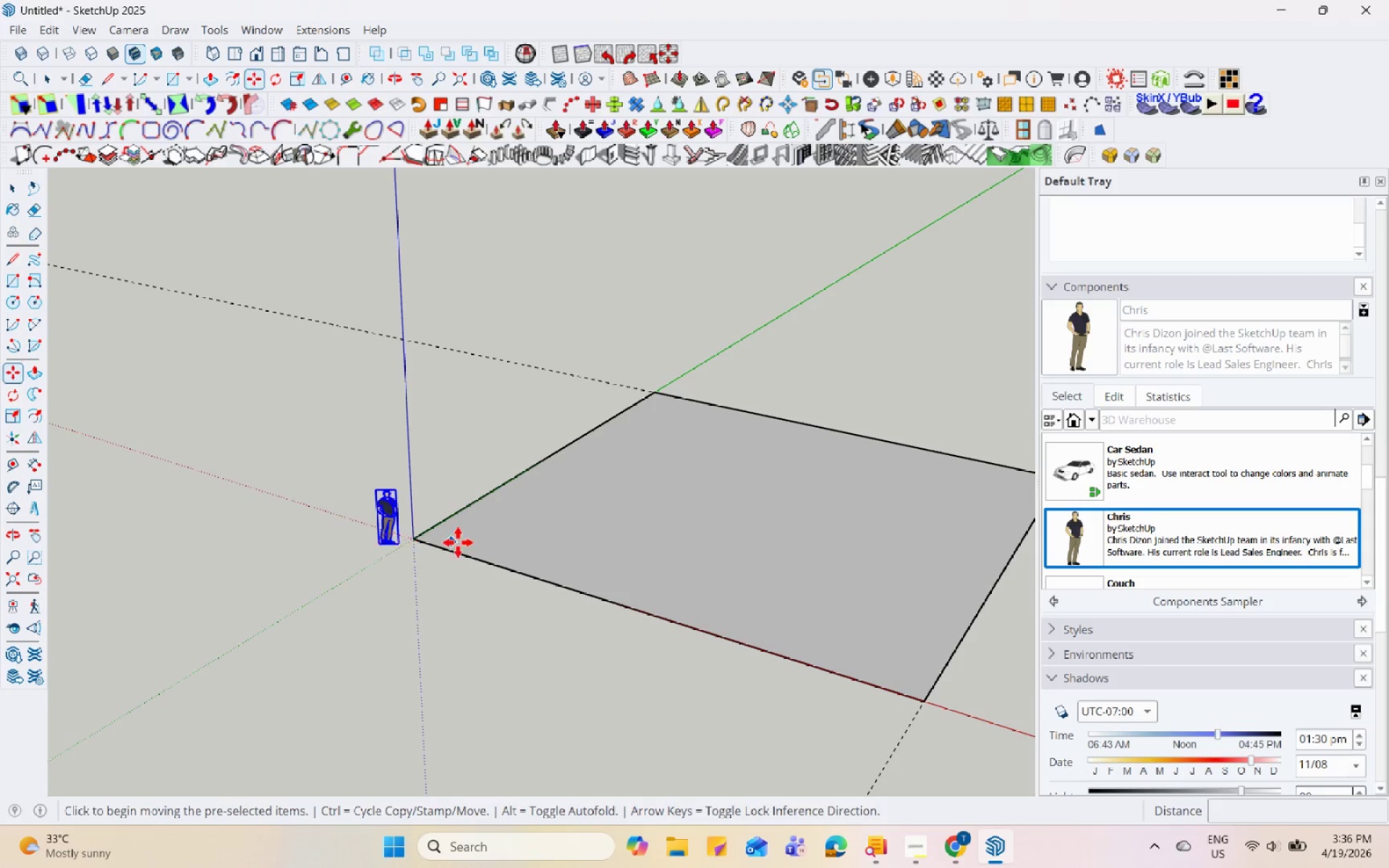 
scroll: coordinate [382, 550], scroll_direction: up, amount: 9.0
 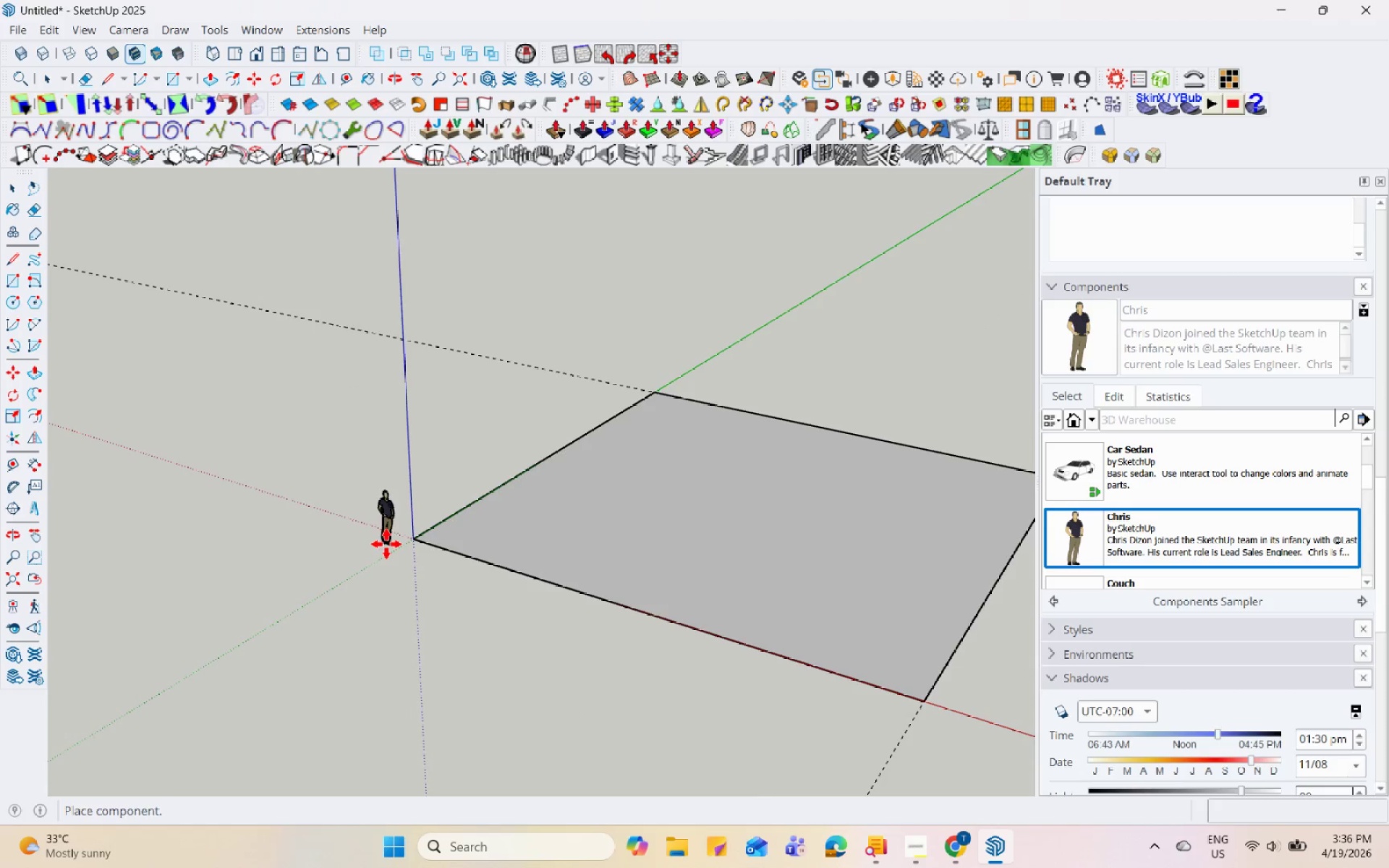 
key(Space)
 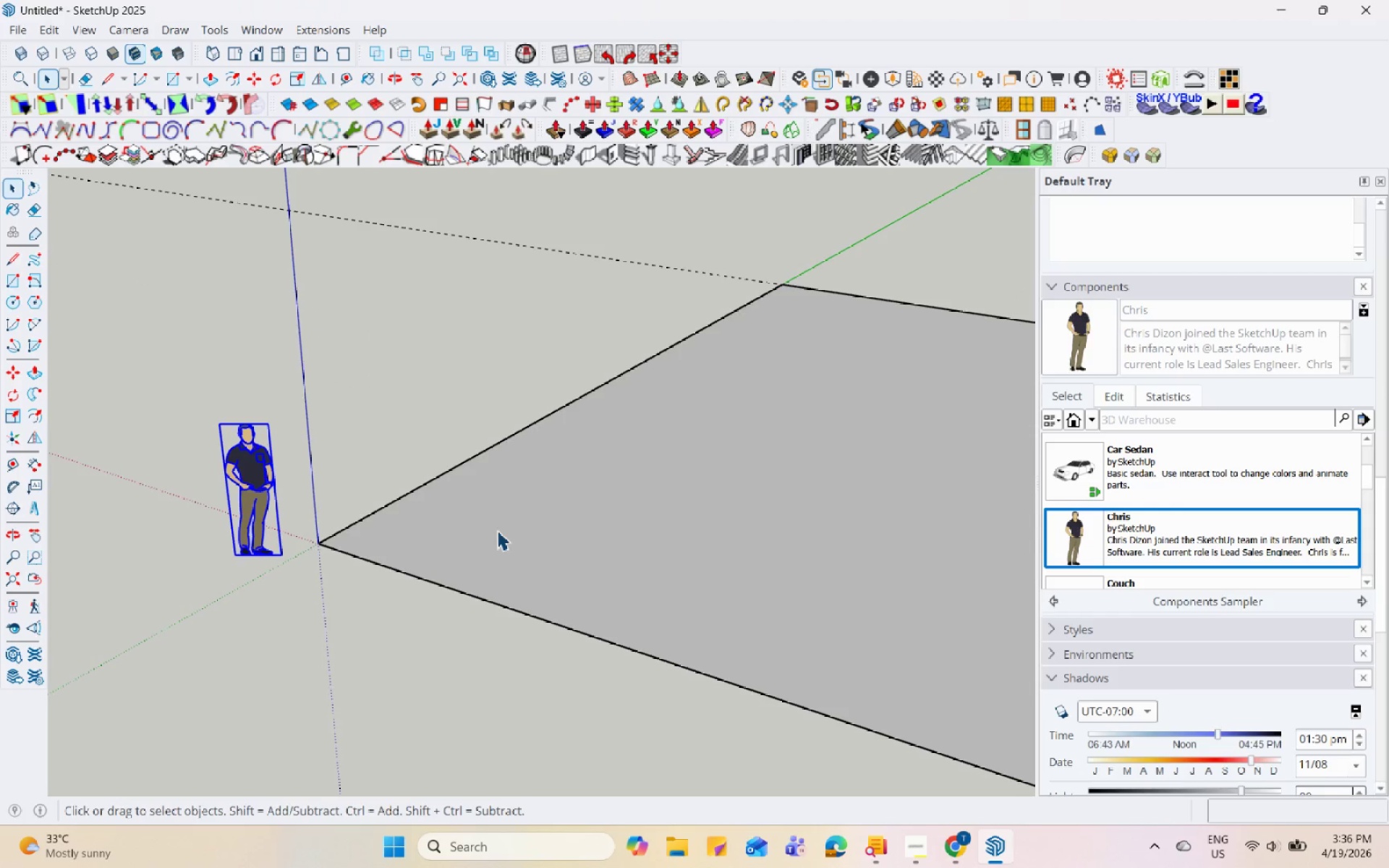 
left_click([497, 530])
 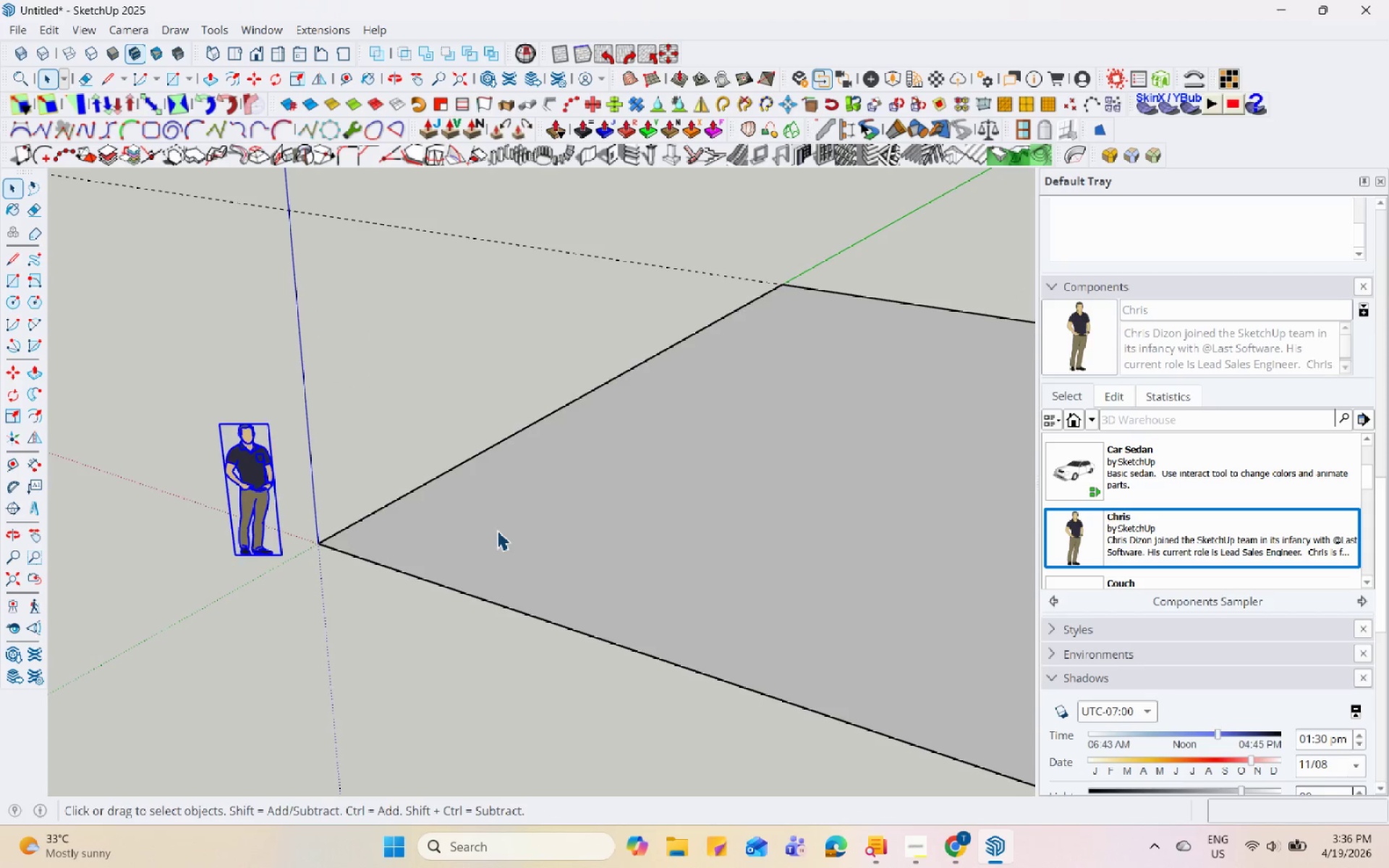 
scroll: coordinate [497, 530], scroll_direction: up, amount: 8.0
 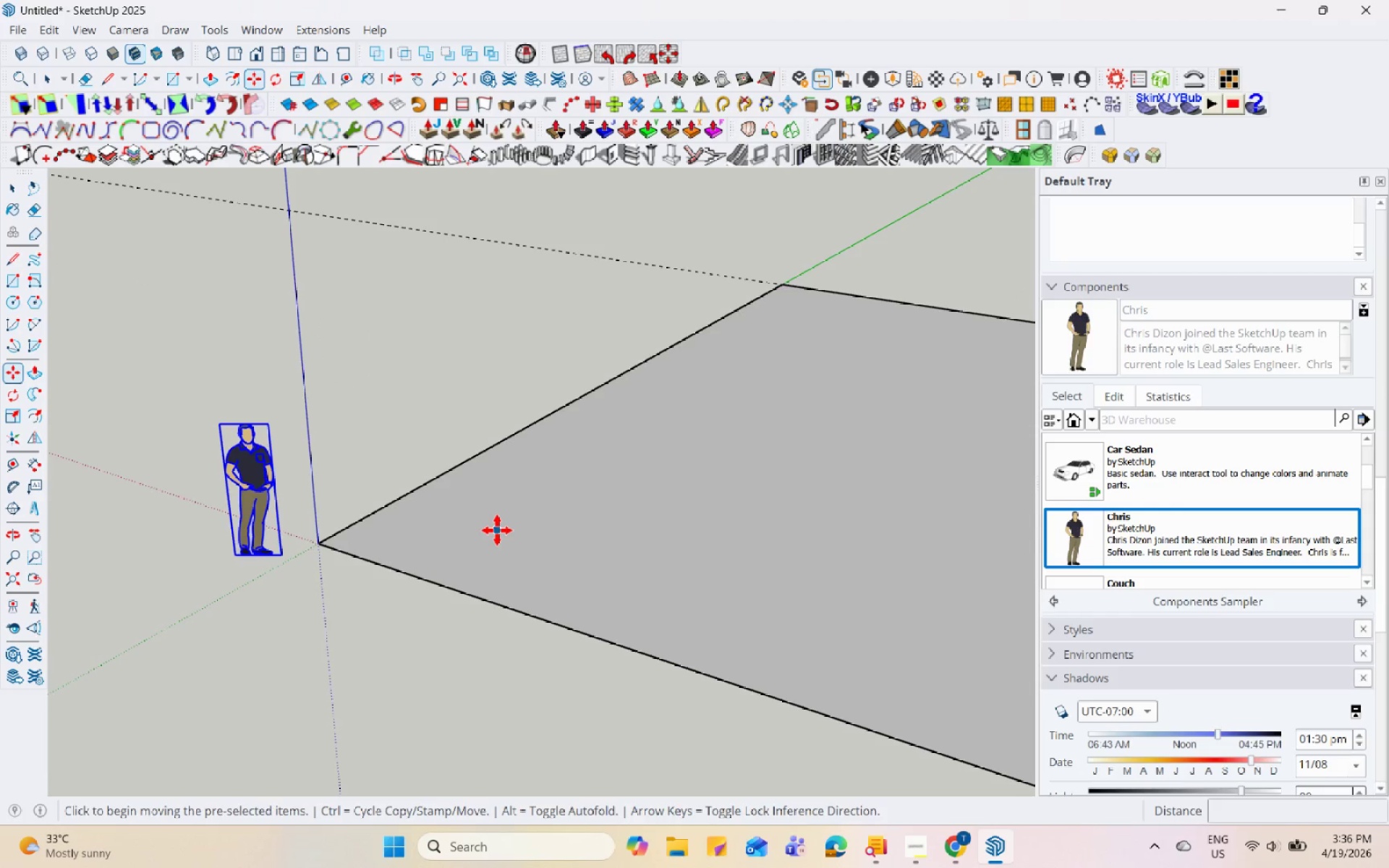 
double_click([497, 530])
 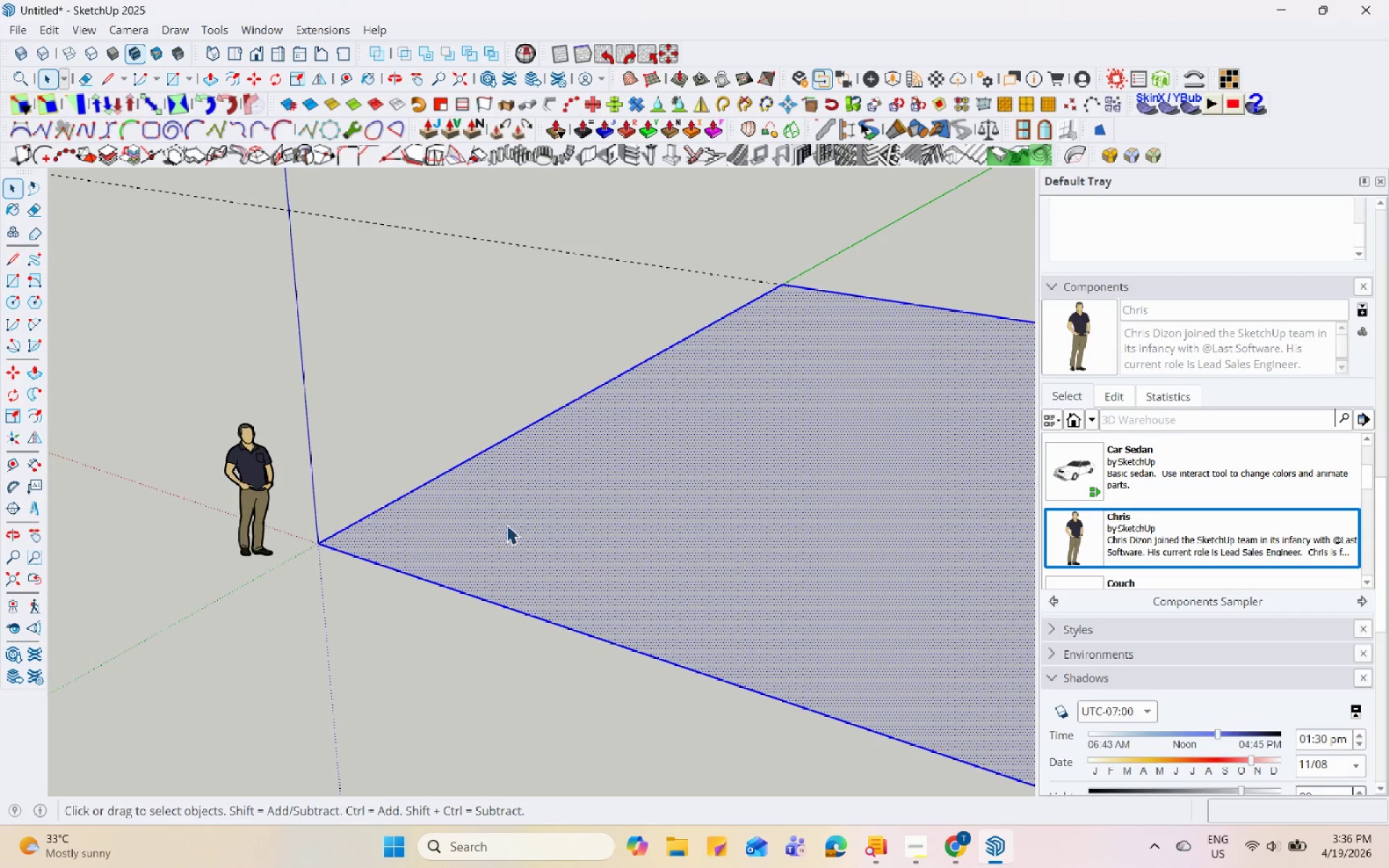 
triple_click([514, 519])
 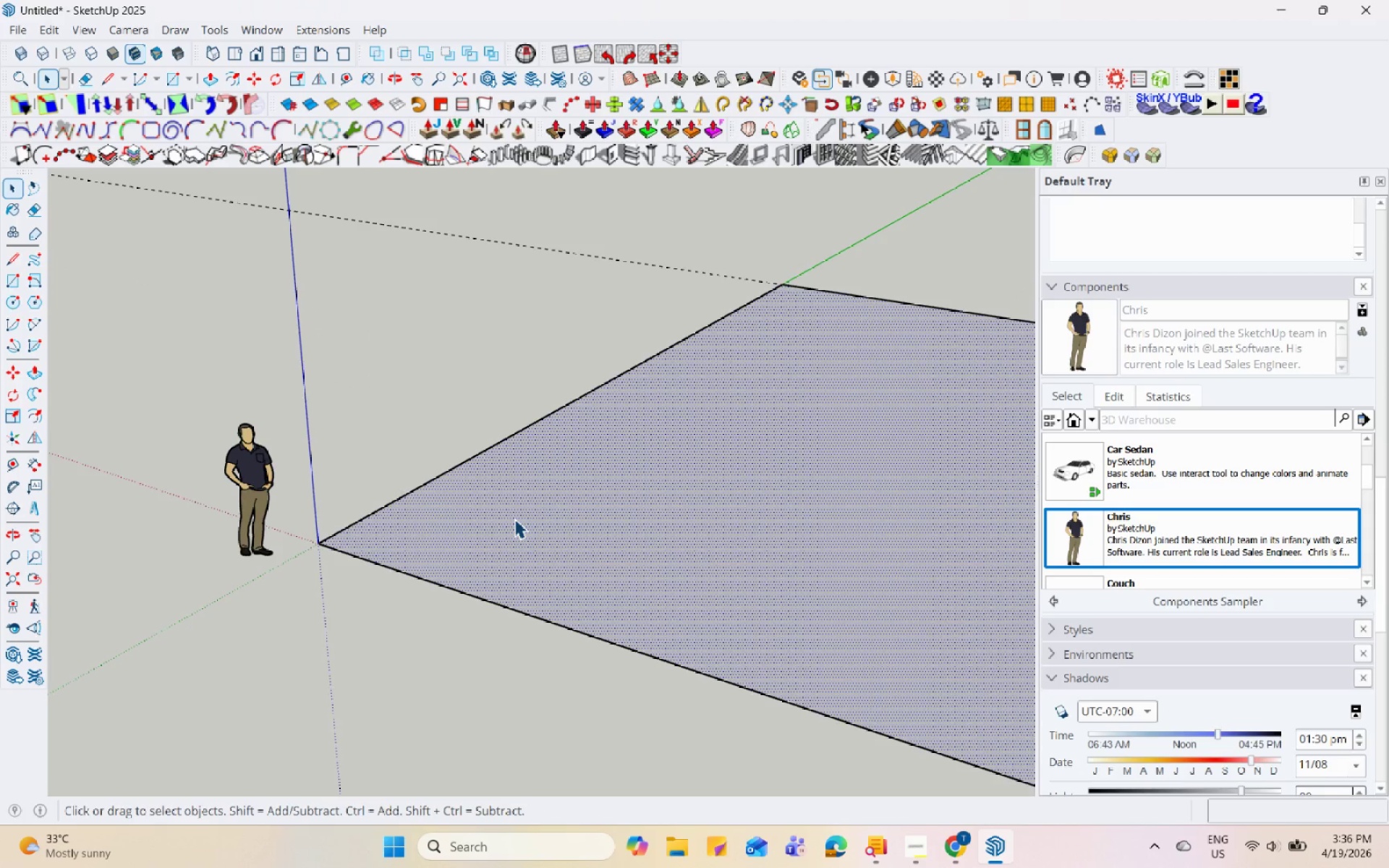 
key(P)
 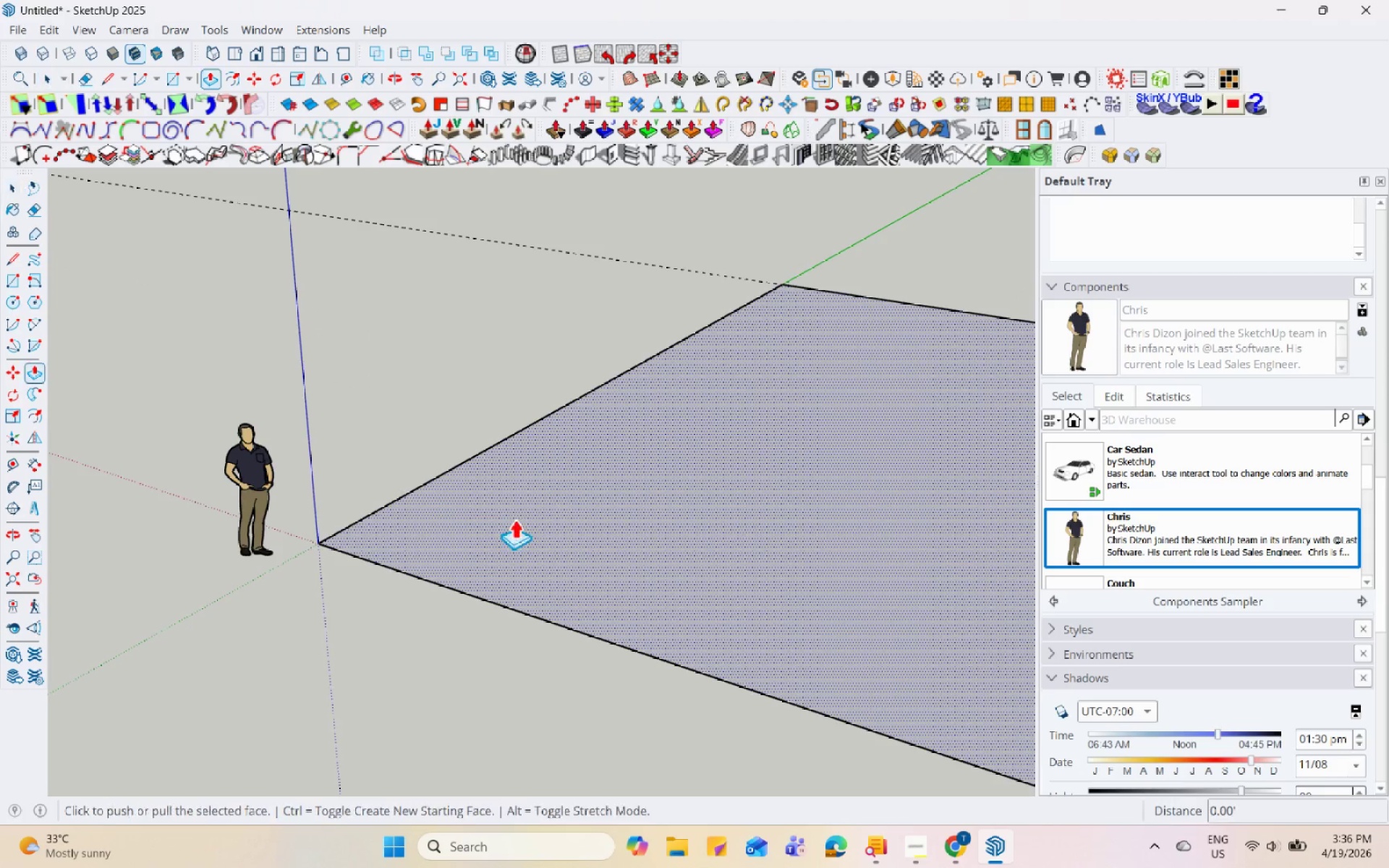 
left_click([514, 519])
 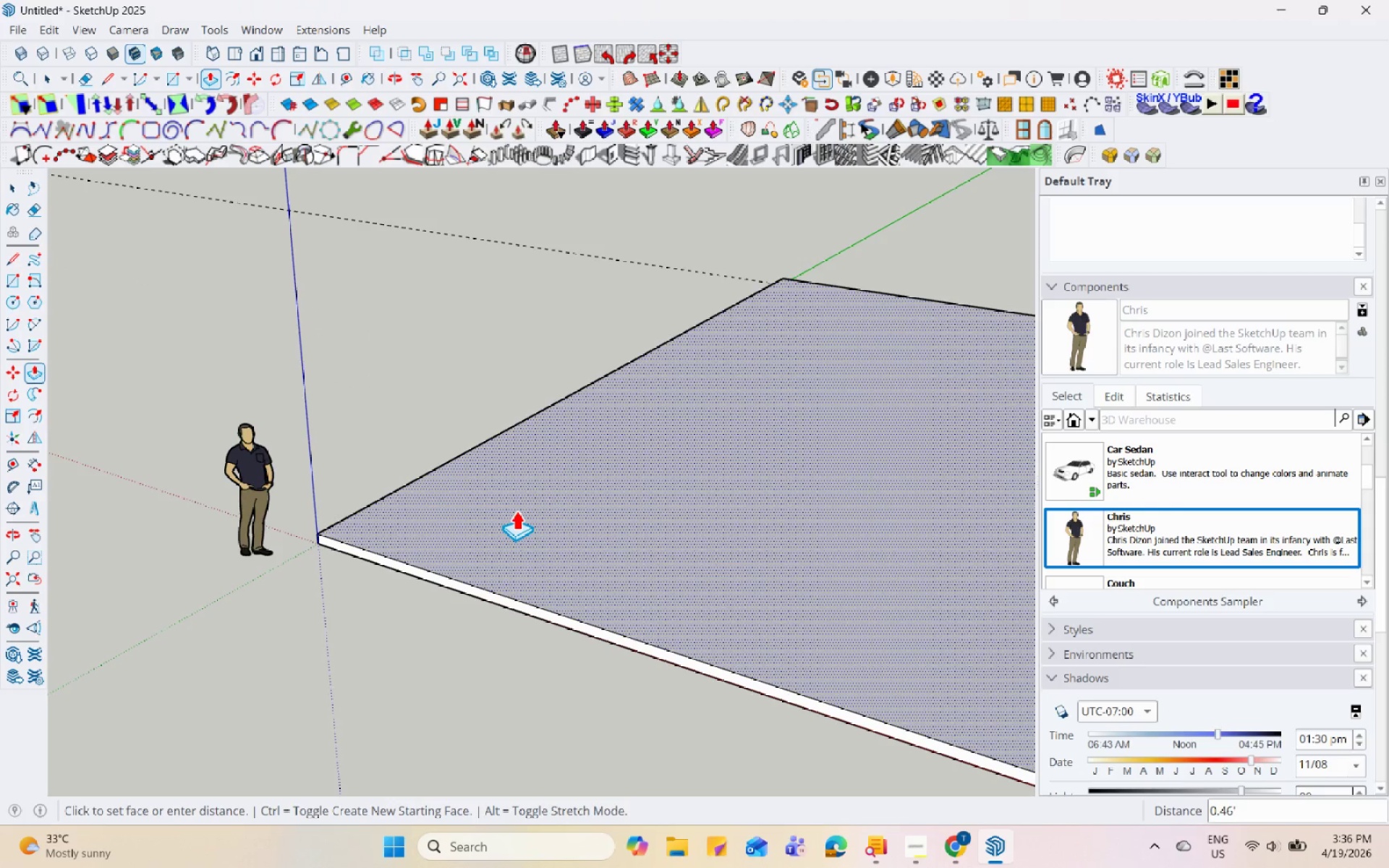 
key(Numpad0)
 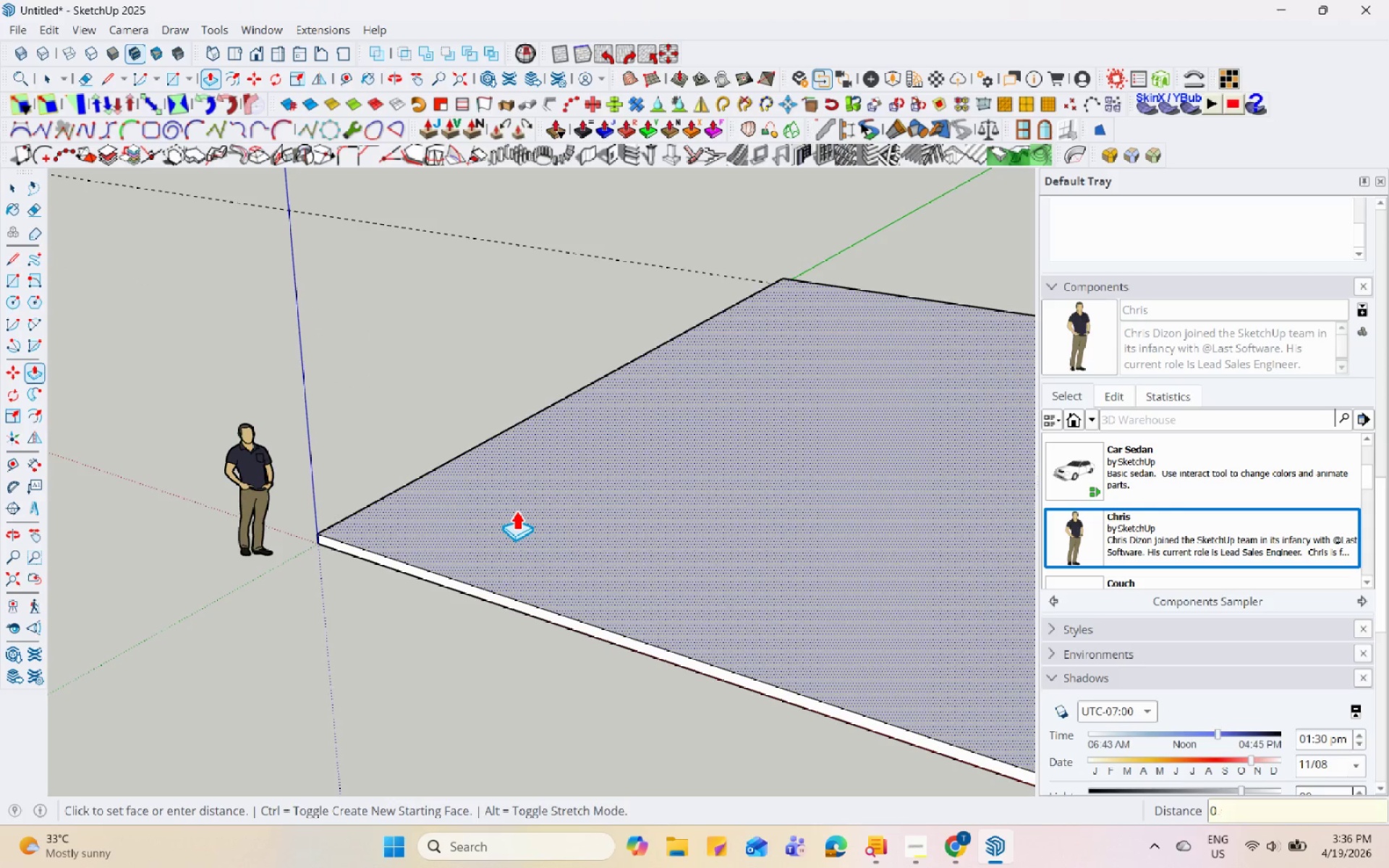 
key(NumpadDecimal)
 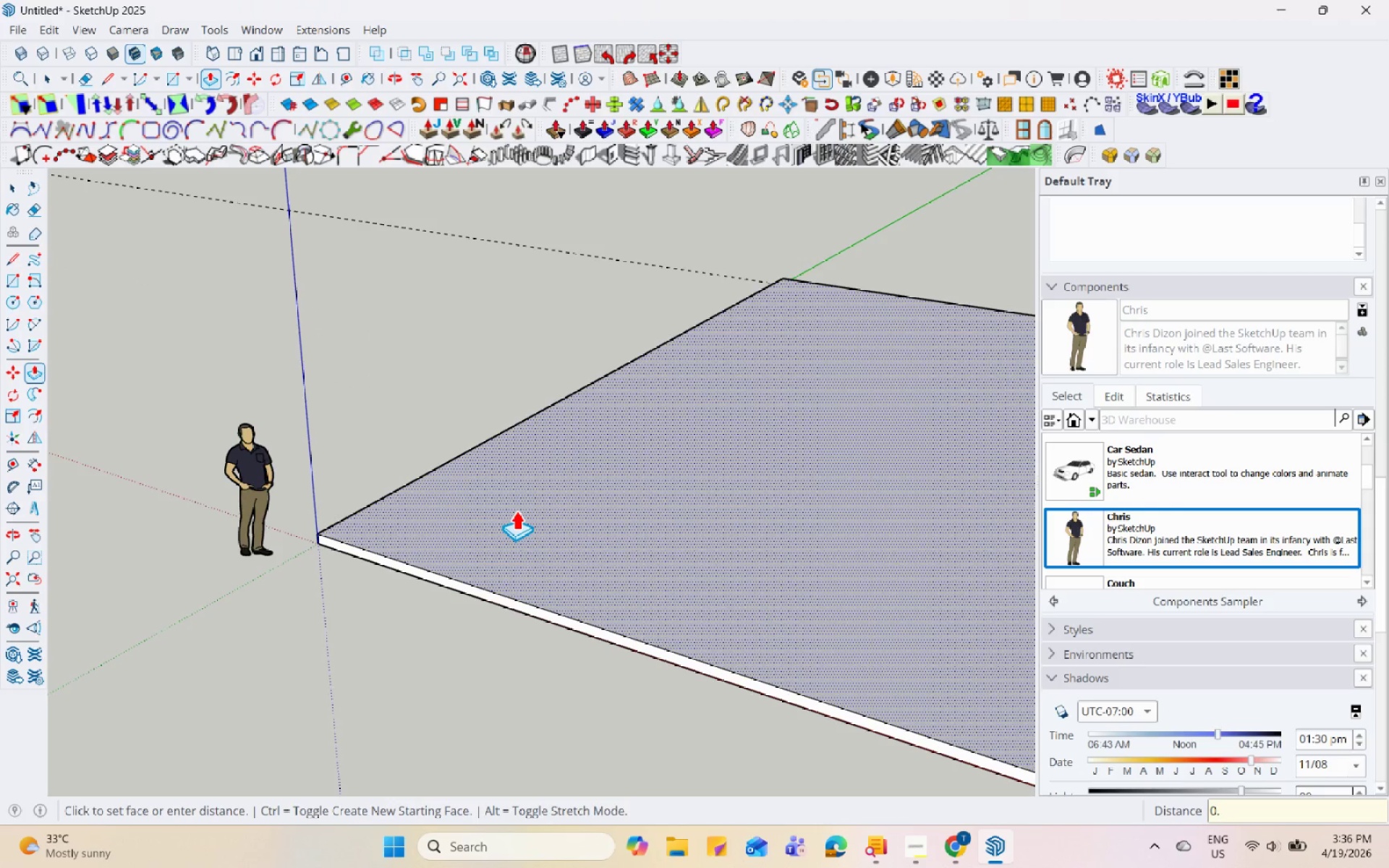 
key(Numpad3)
 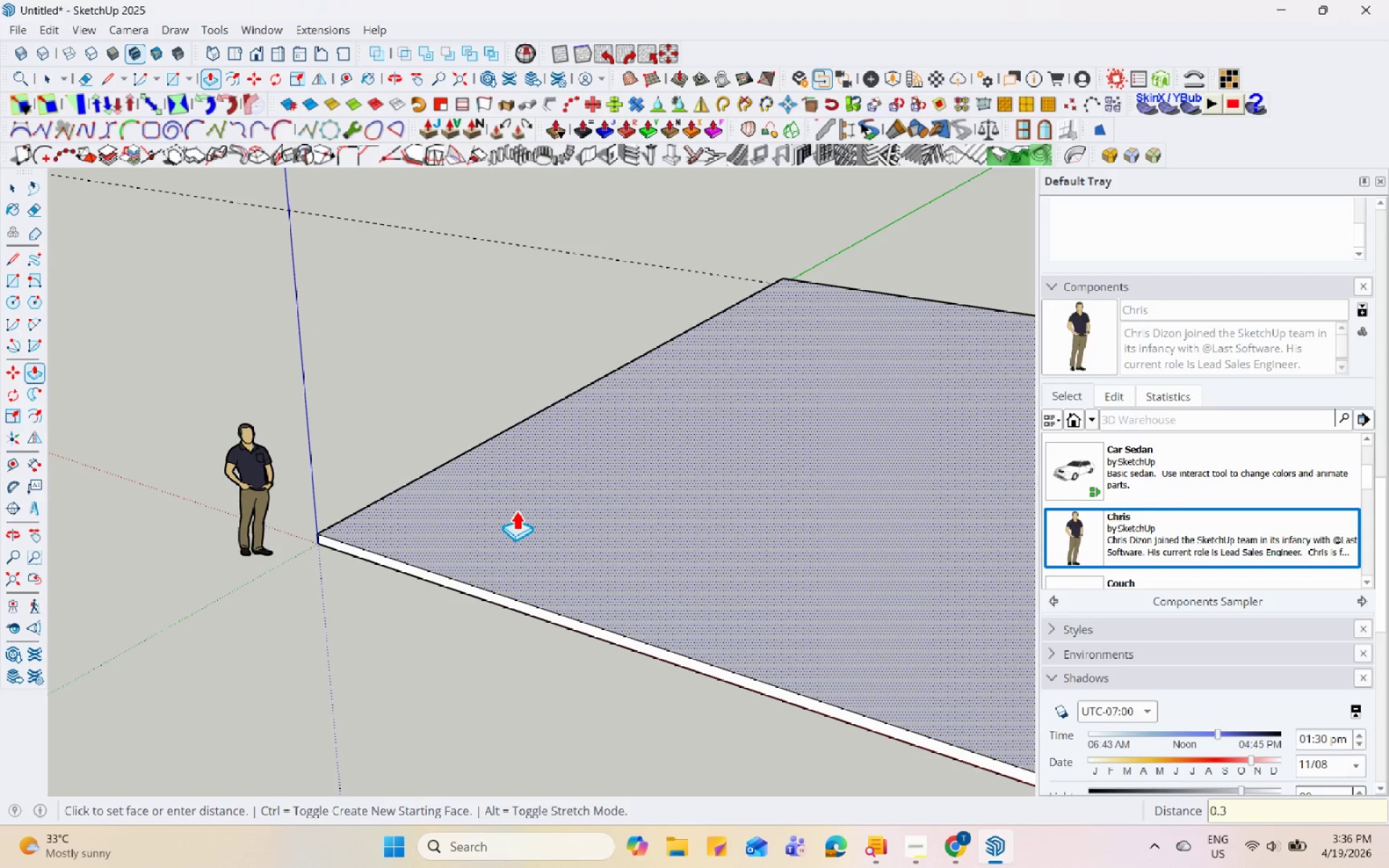 
key(Enter)
 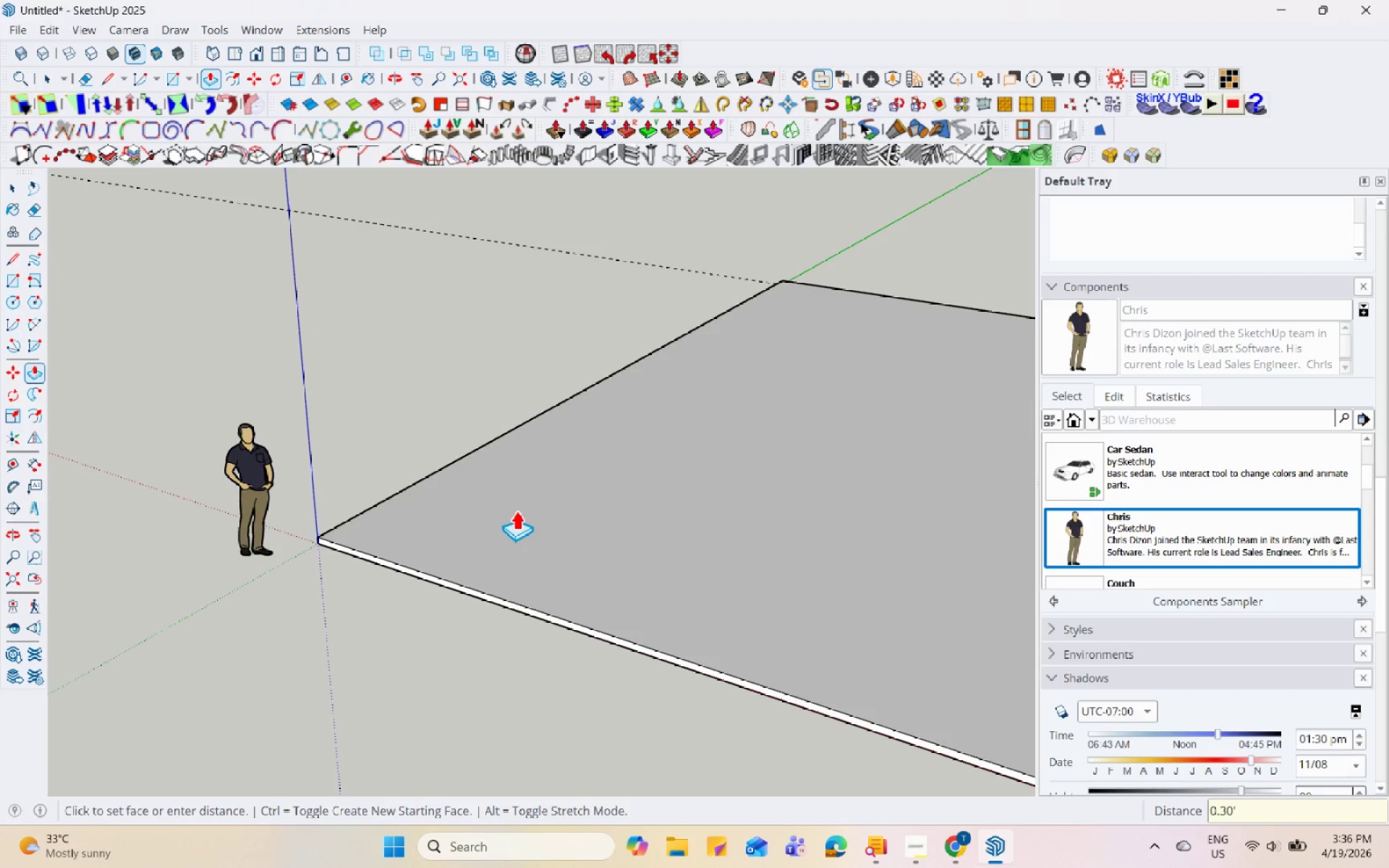 
key(Space)
 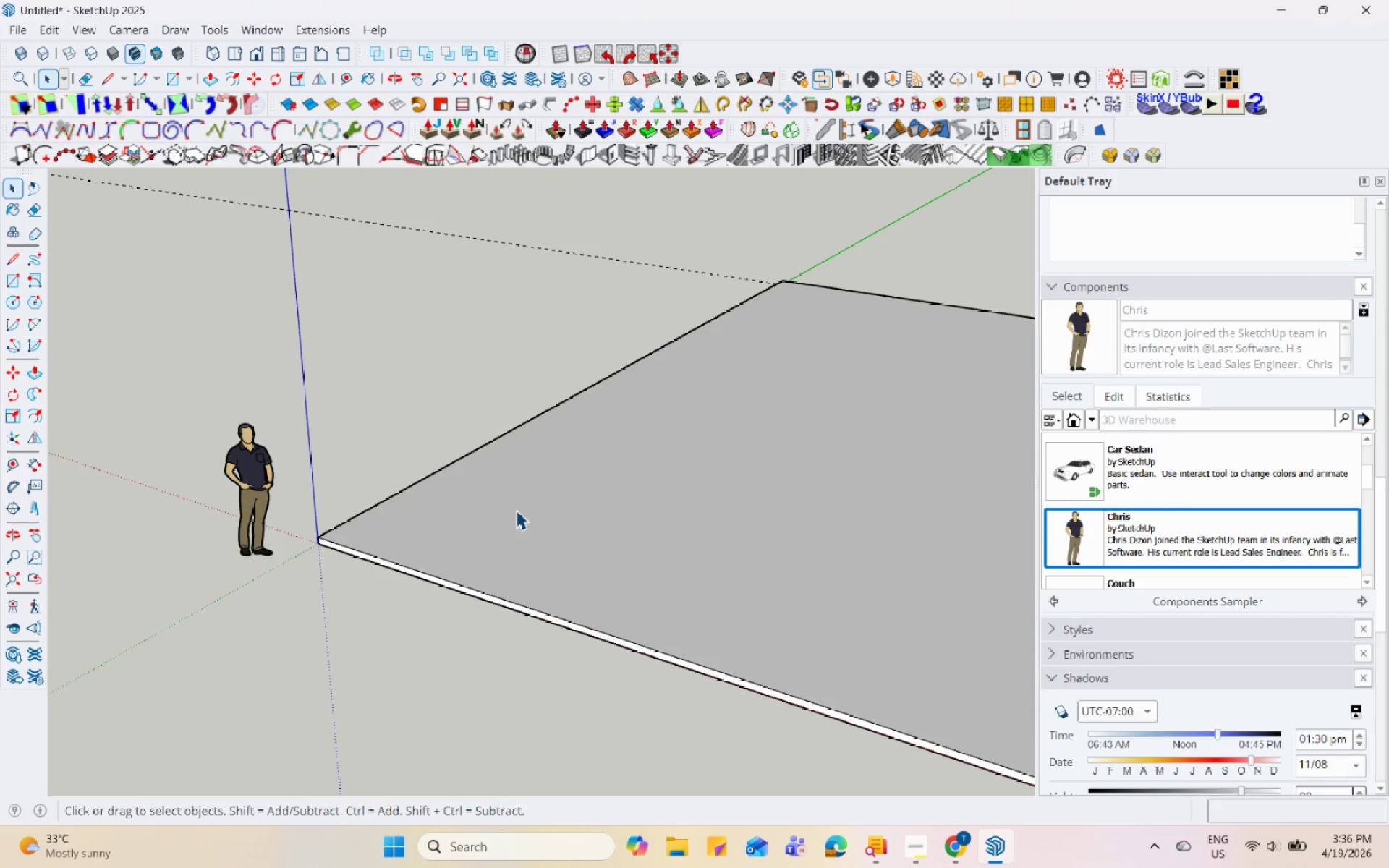 
double_click([516, 511])
 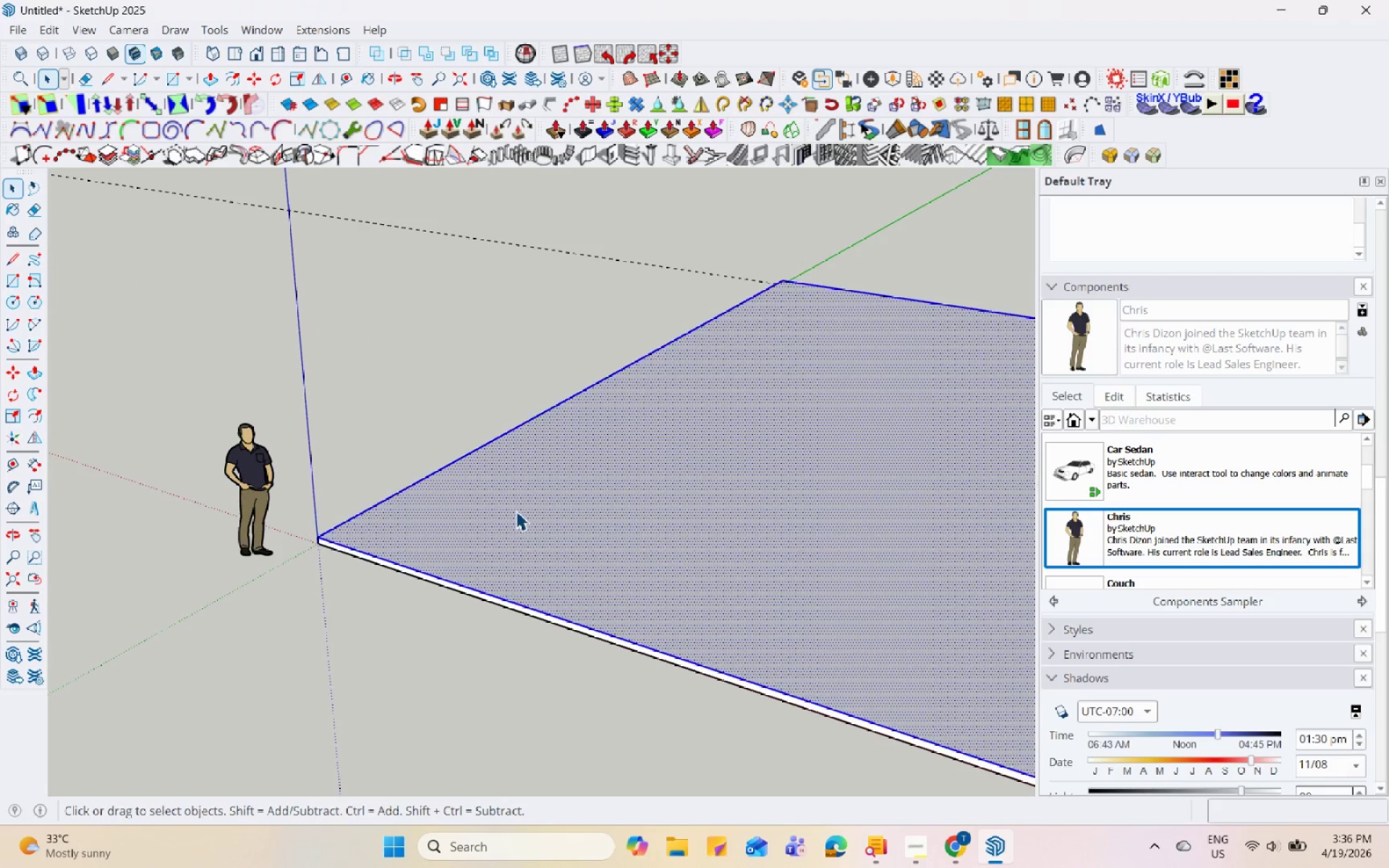 
triple_click([516, 511])
 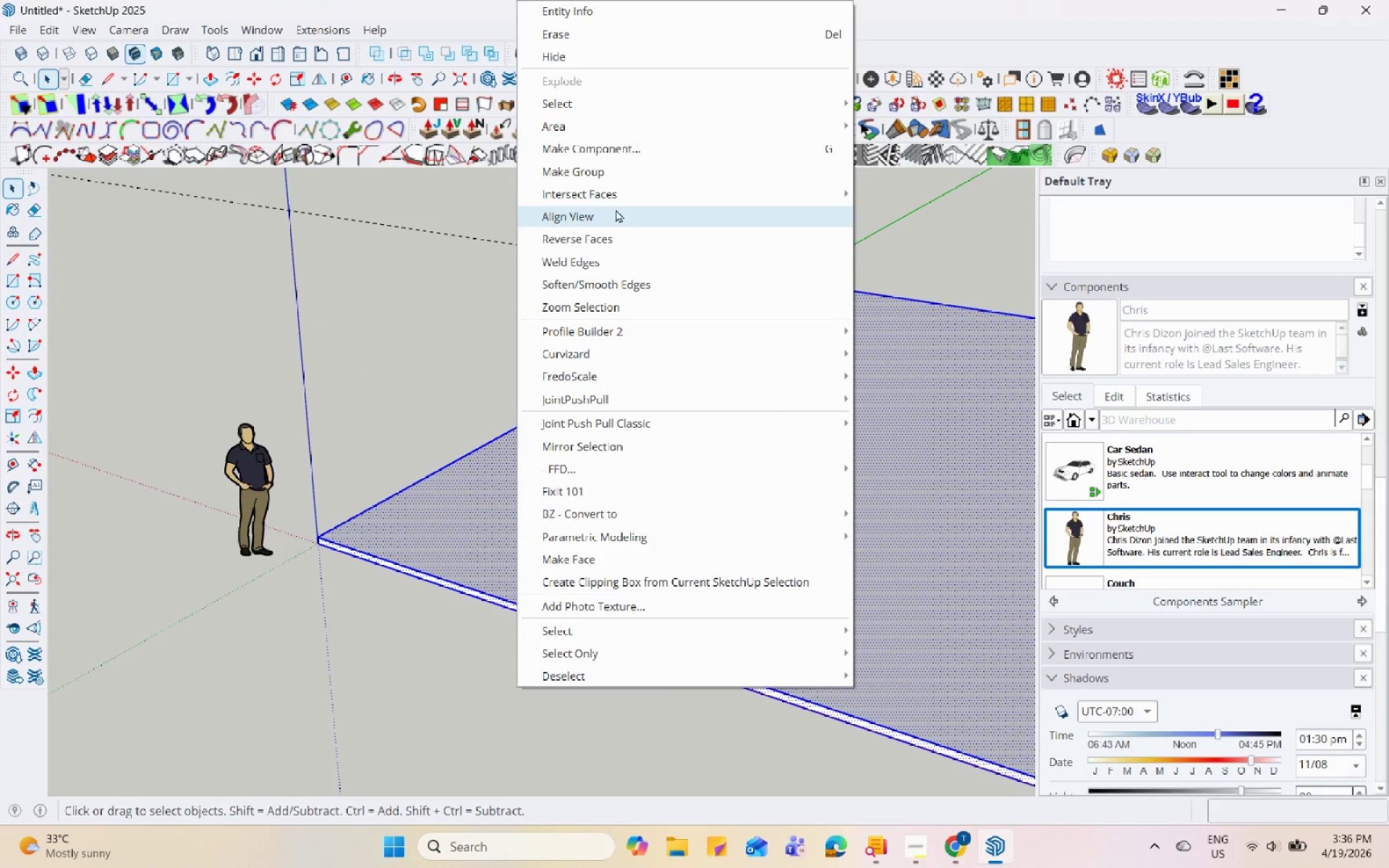 
left_click([636, 177])
 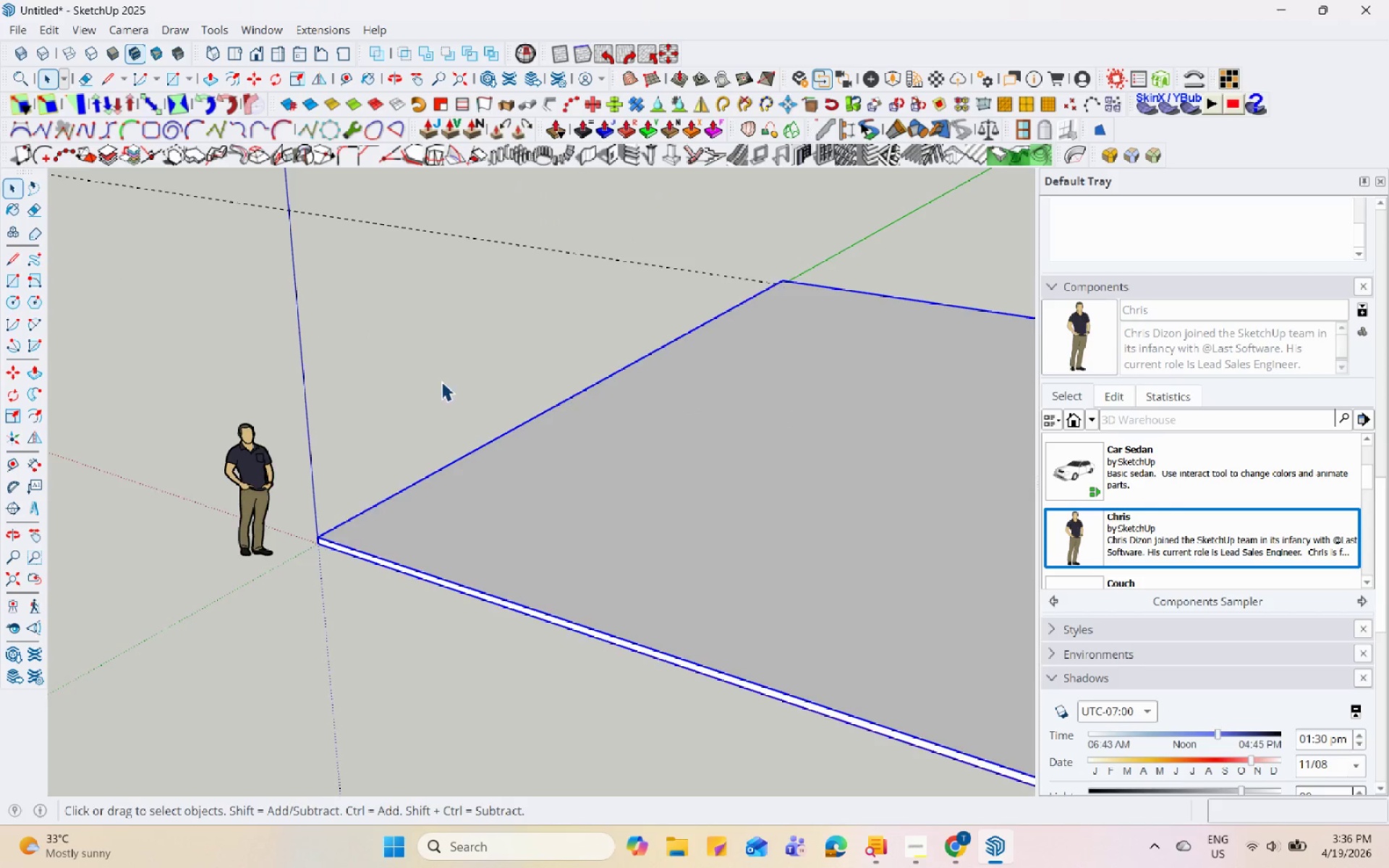 
scroll: coordinate [236, 518], scroll_direction: down, amount: 11.0
 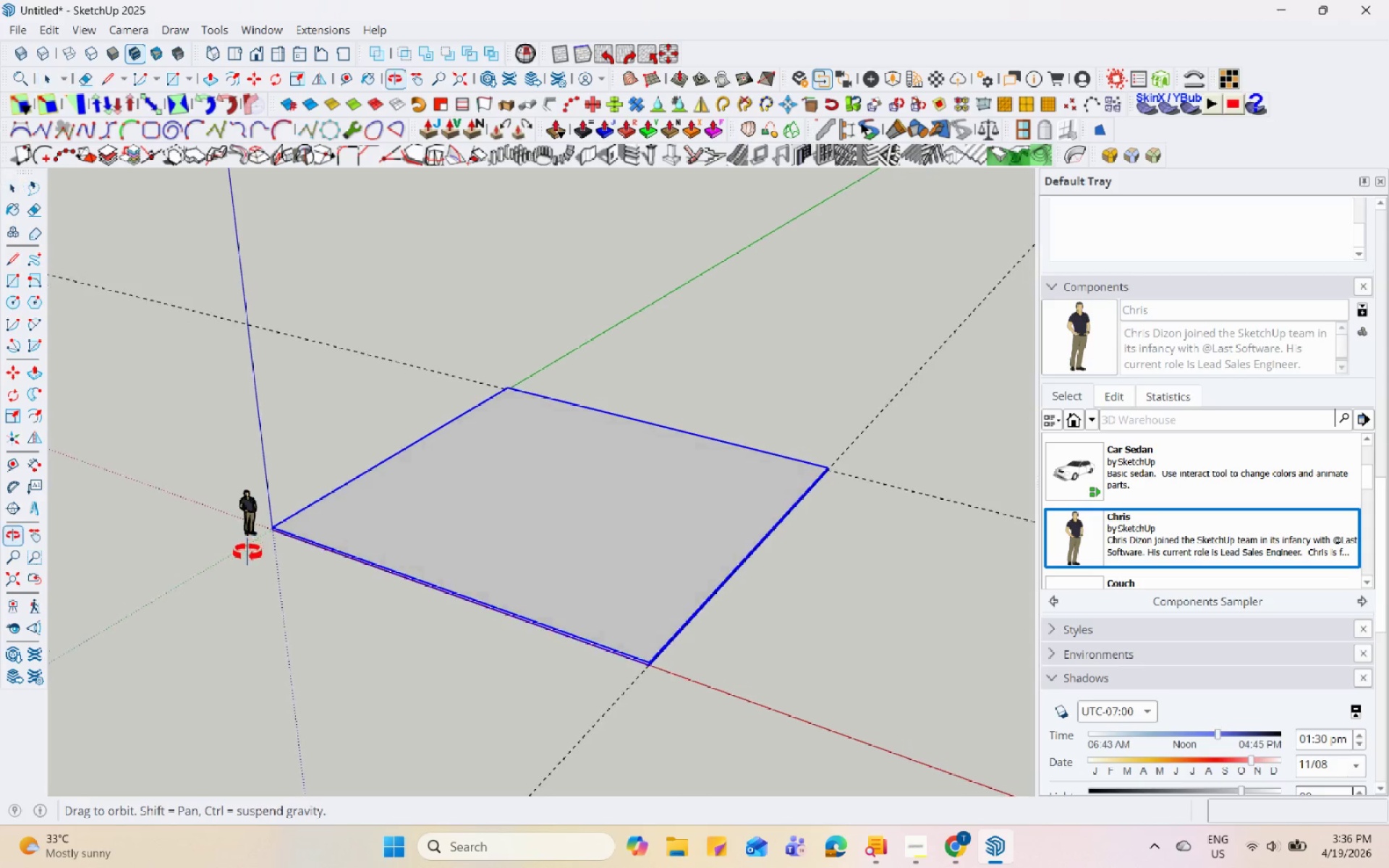 
middle_click([252, 572])
 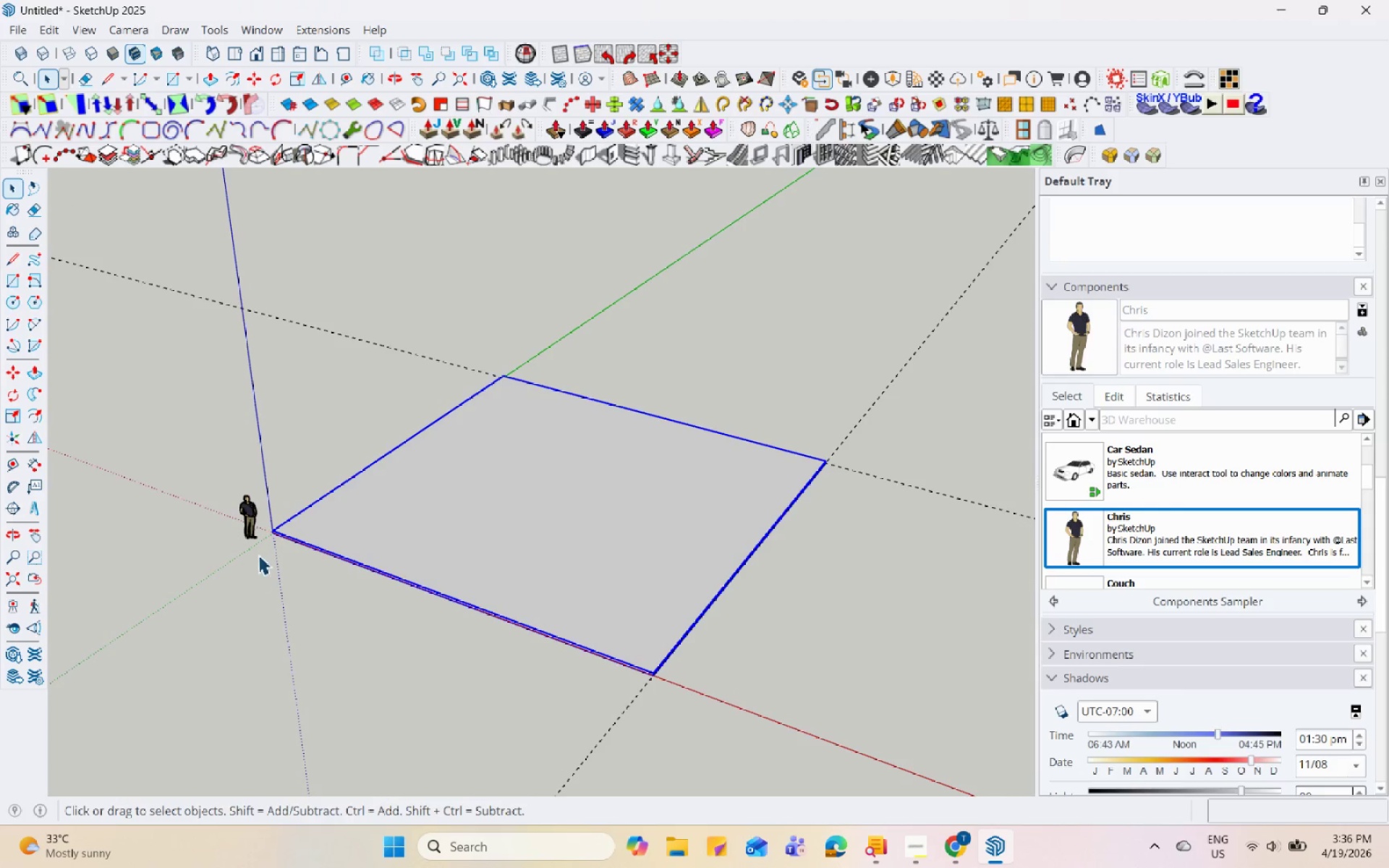 
scroll: coordinate [273, 546], scroll_direction: down, amount: 3.0
 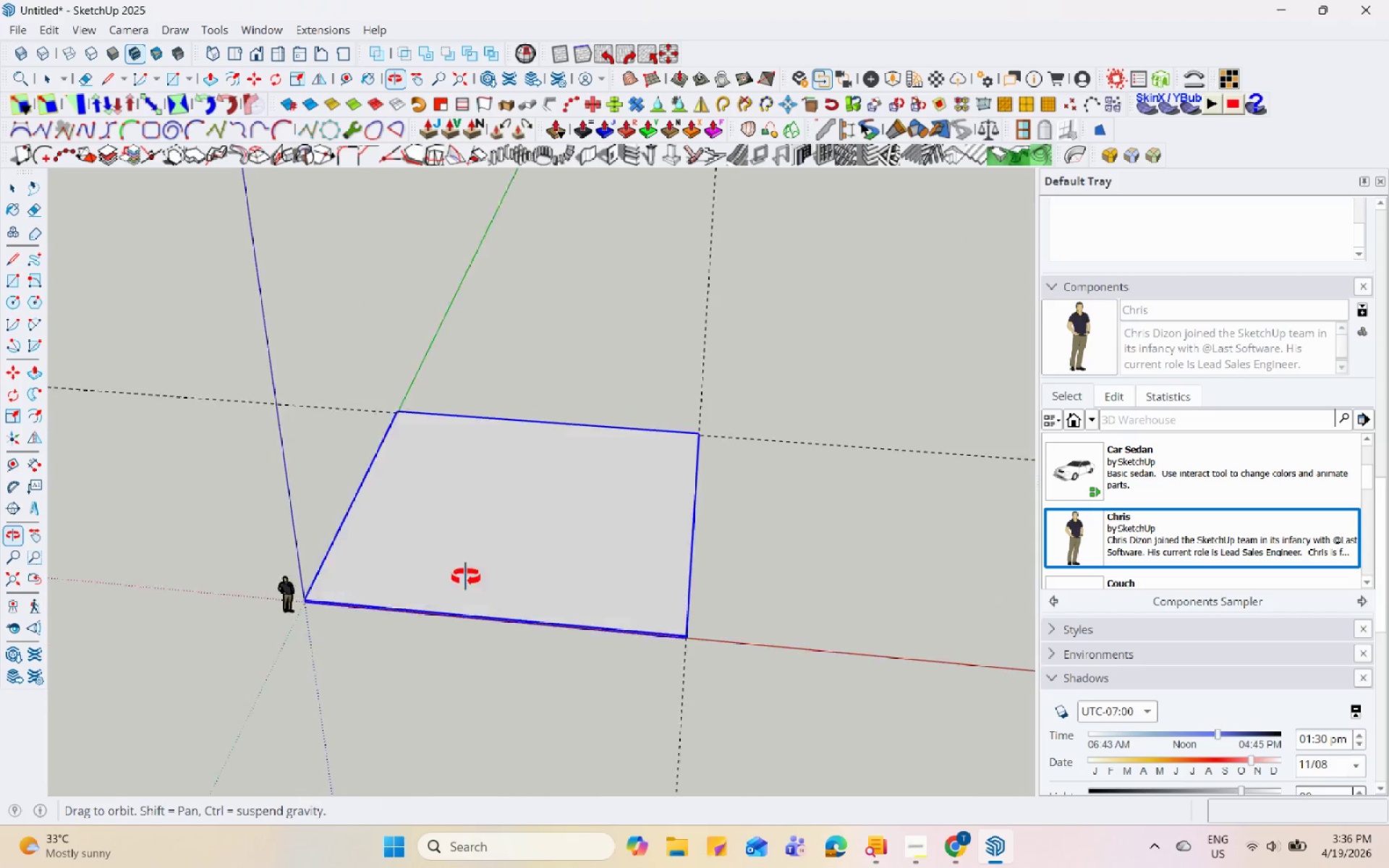 
double_click([302, 504])
 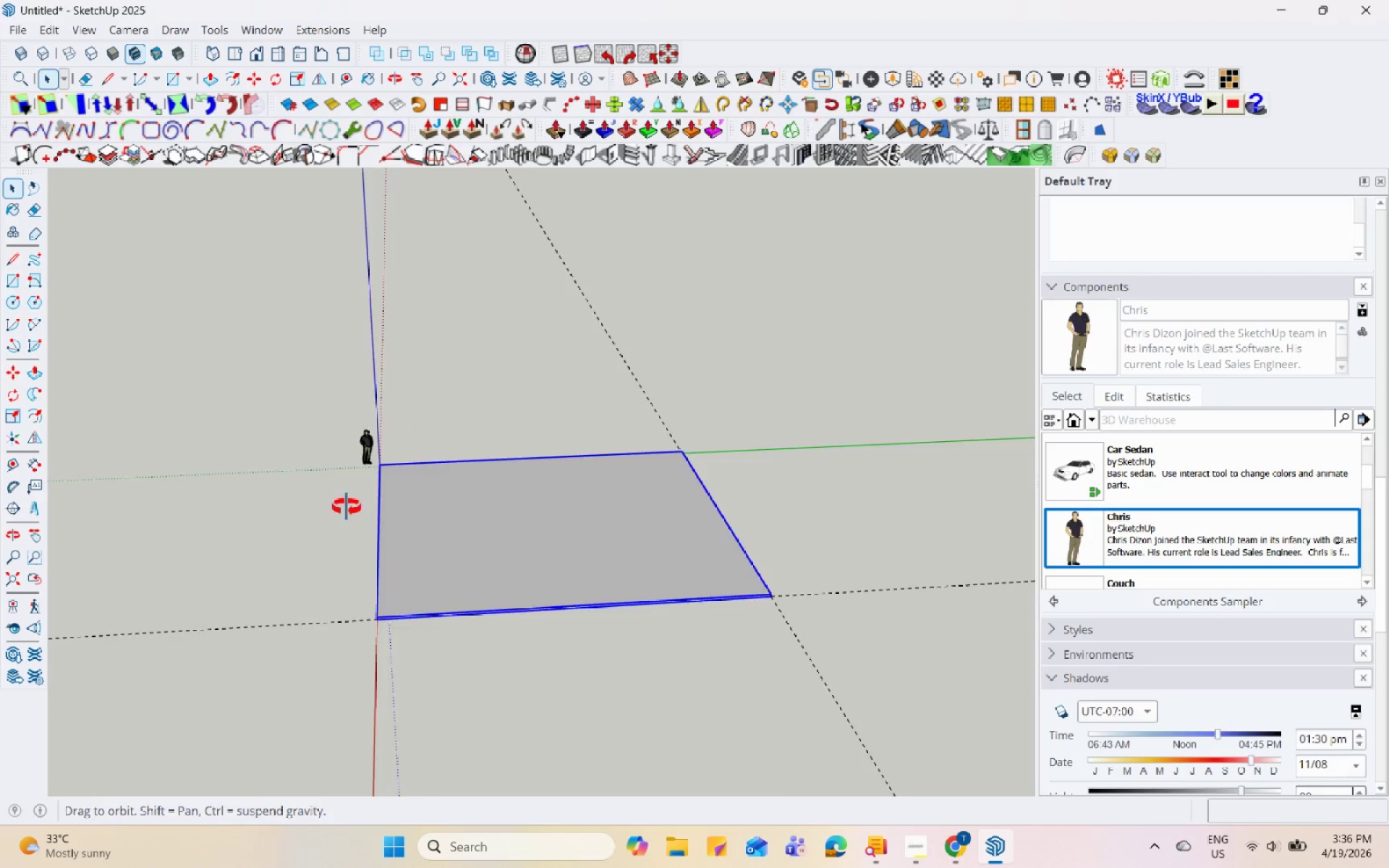 
scroll: coordinate [323, 480], scroll_direction: up, amount: 6.0
 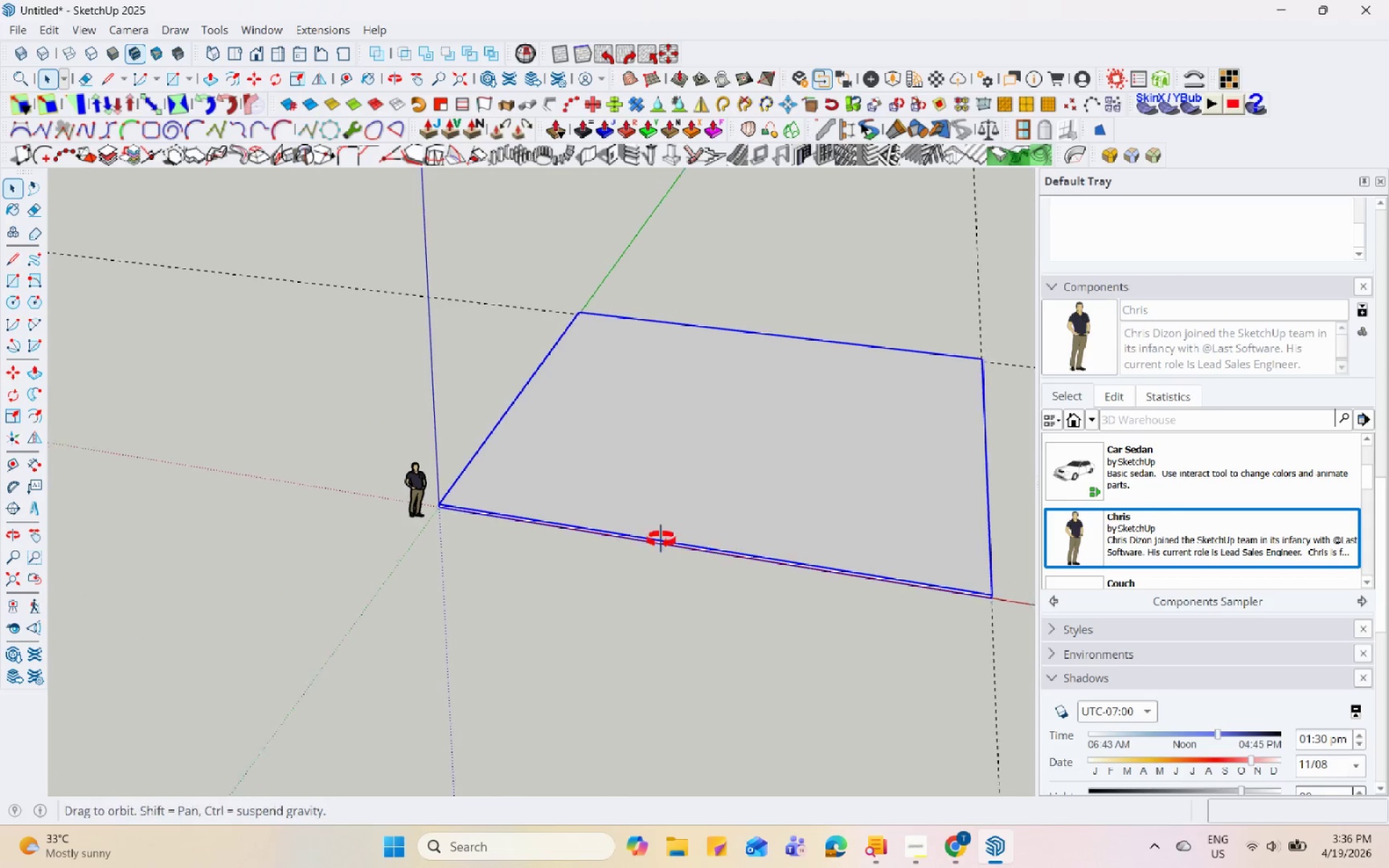 
hold_key(key=ControlLeft, duration=0.44)
 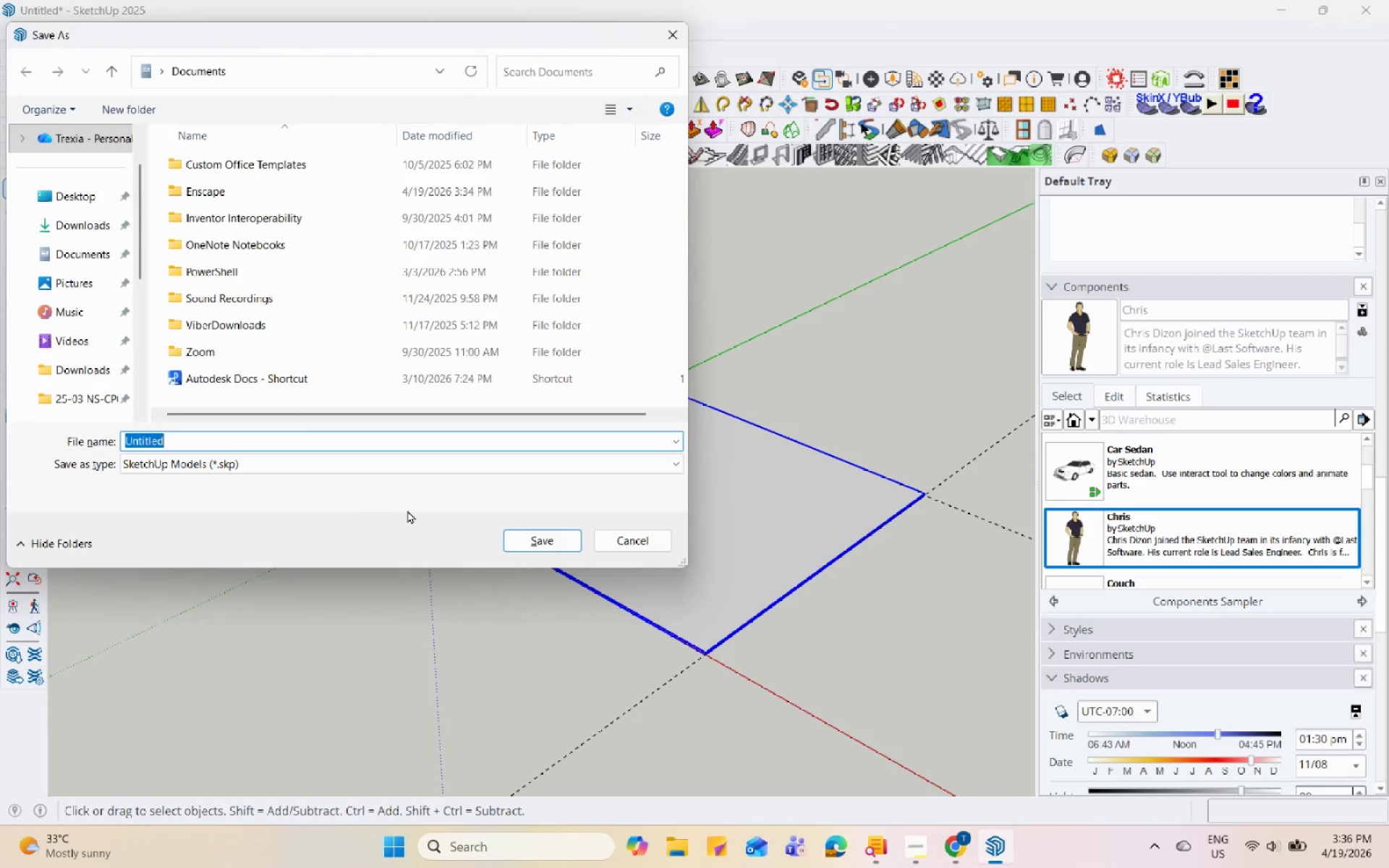 
scroll: coordinate [105, 307], scroll_direction: down, amount: 10.0
 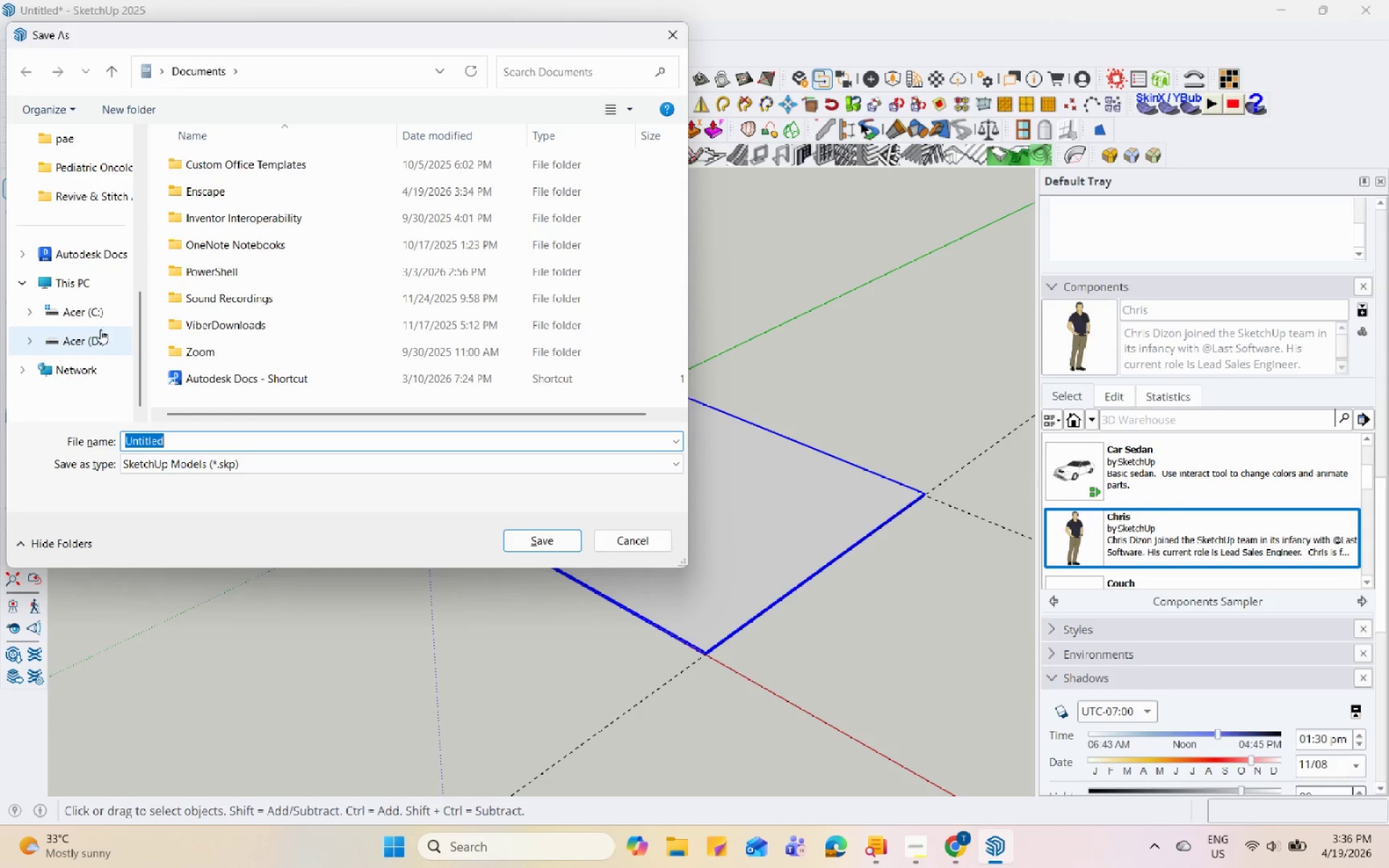 
left_click([101, 329])
 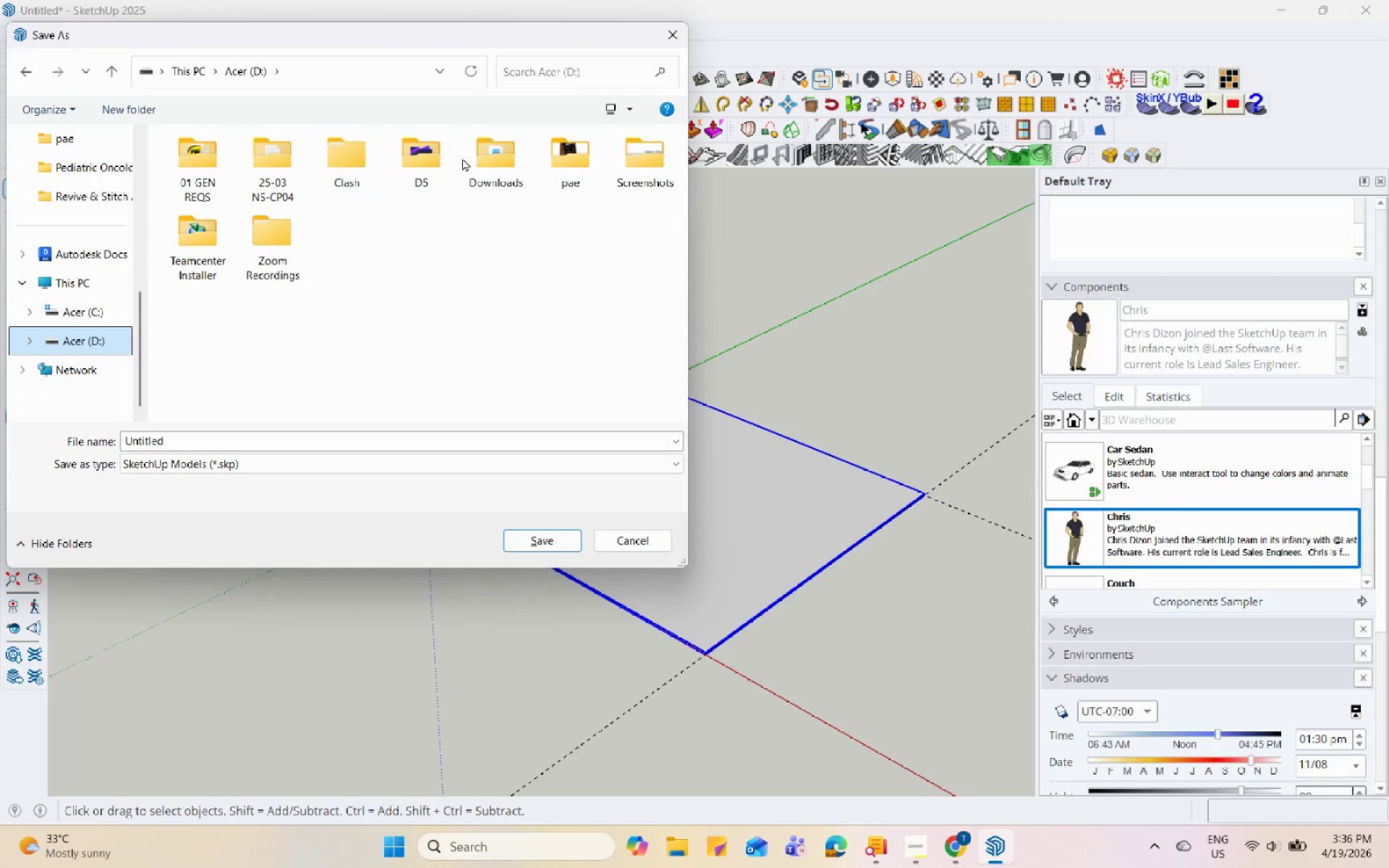 
double_click([543, 146])
 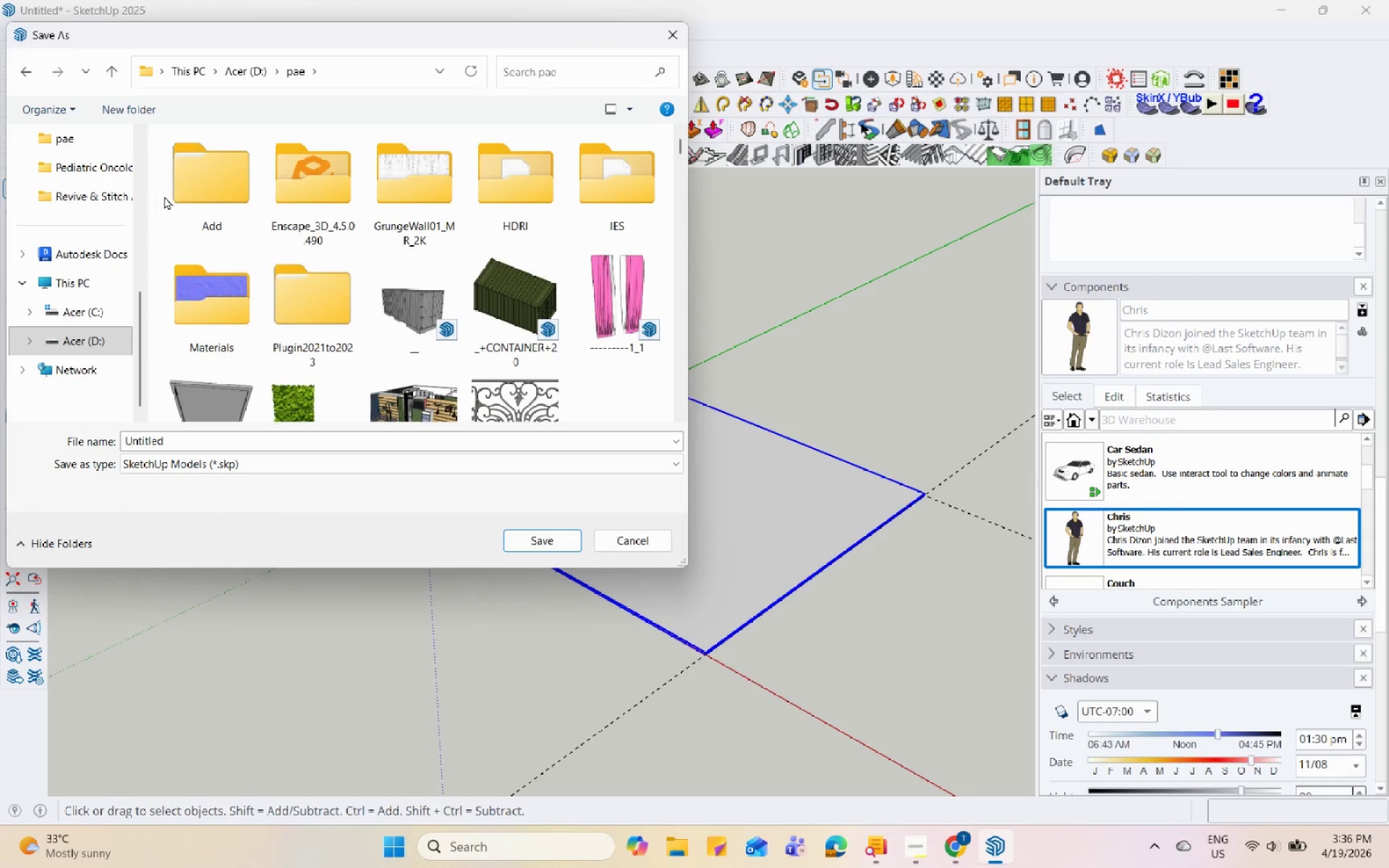 
double_click([178, 191])
 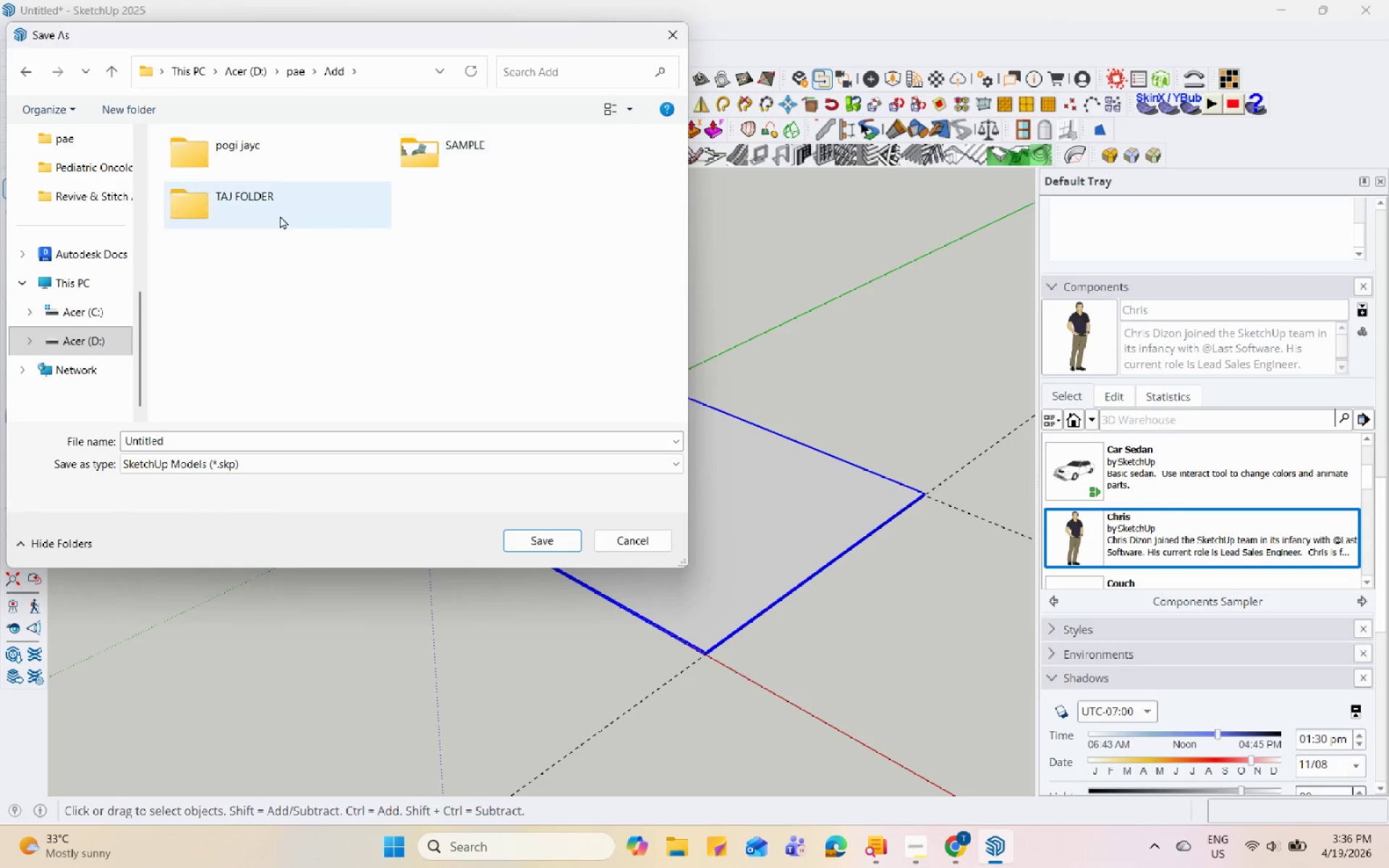 
double_click([279, 216])
 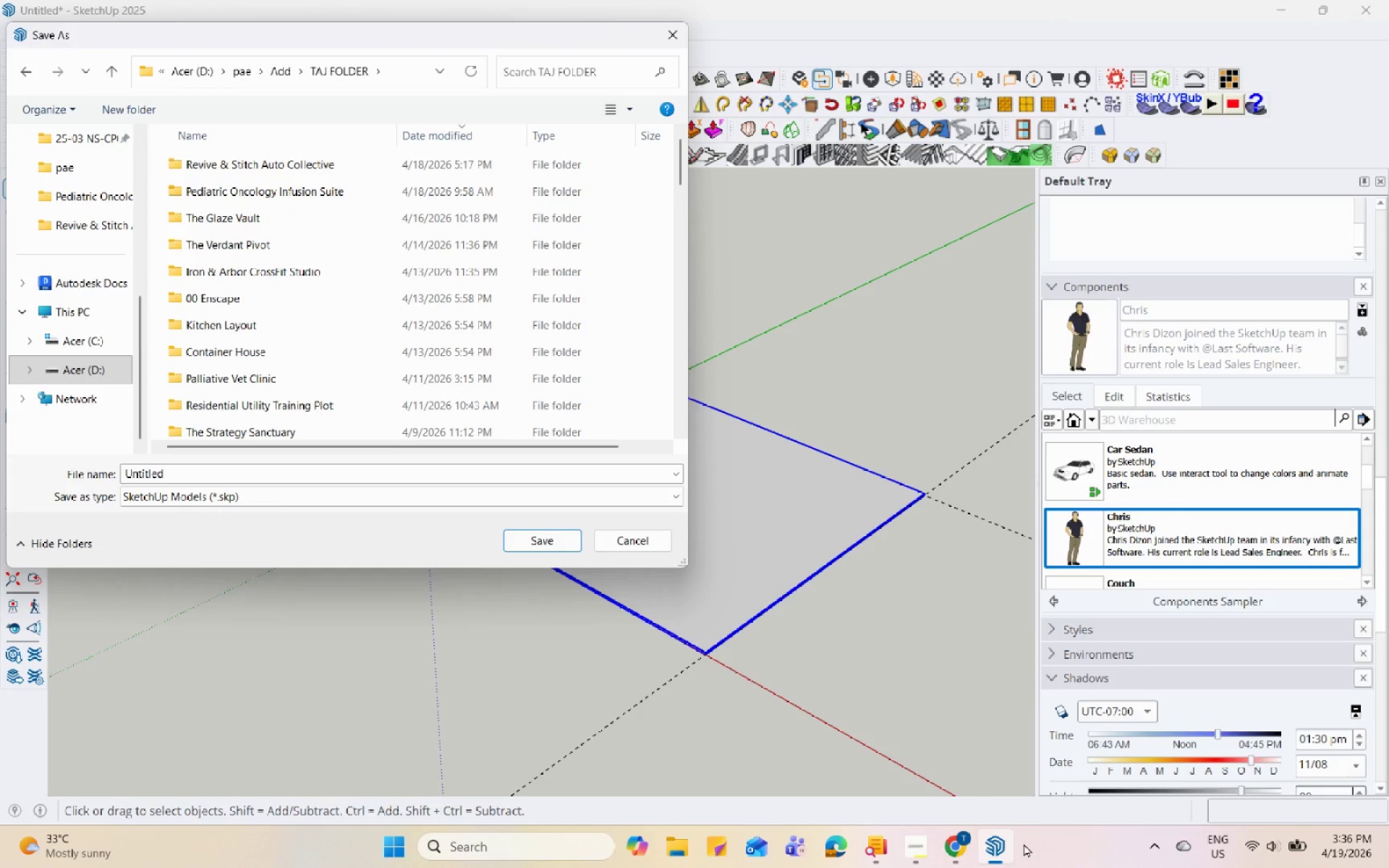 
left_click([916, 851])